 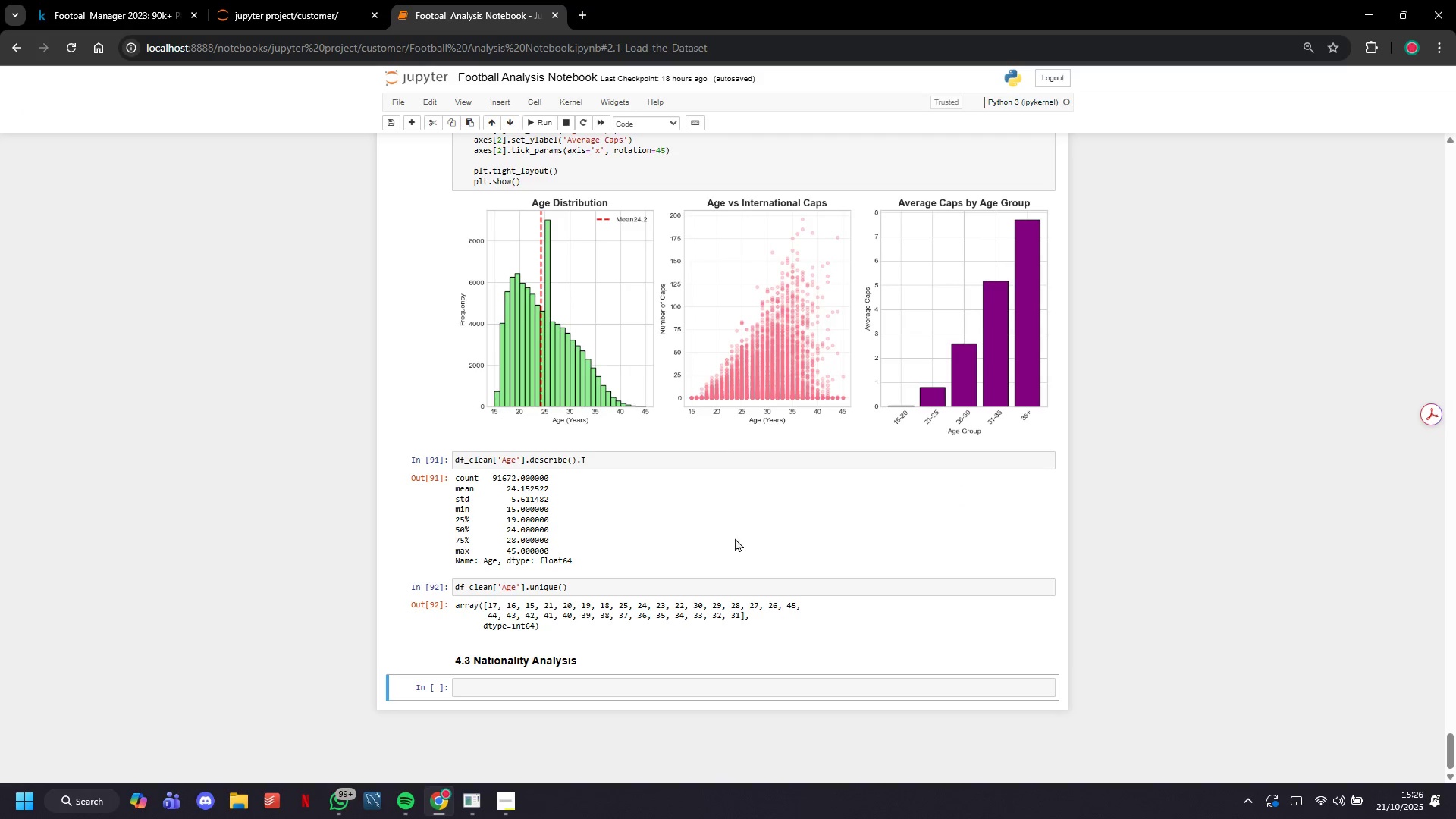 
left_click([529, 103])
 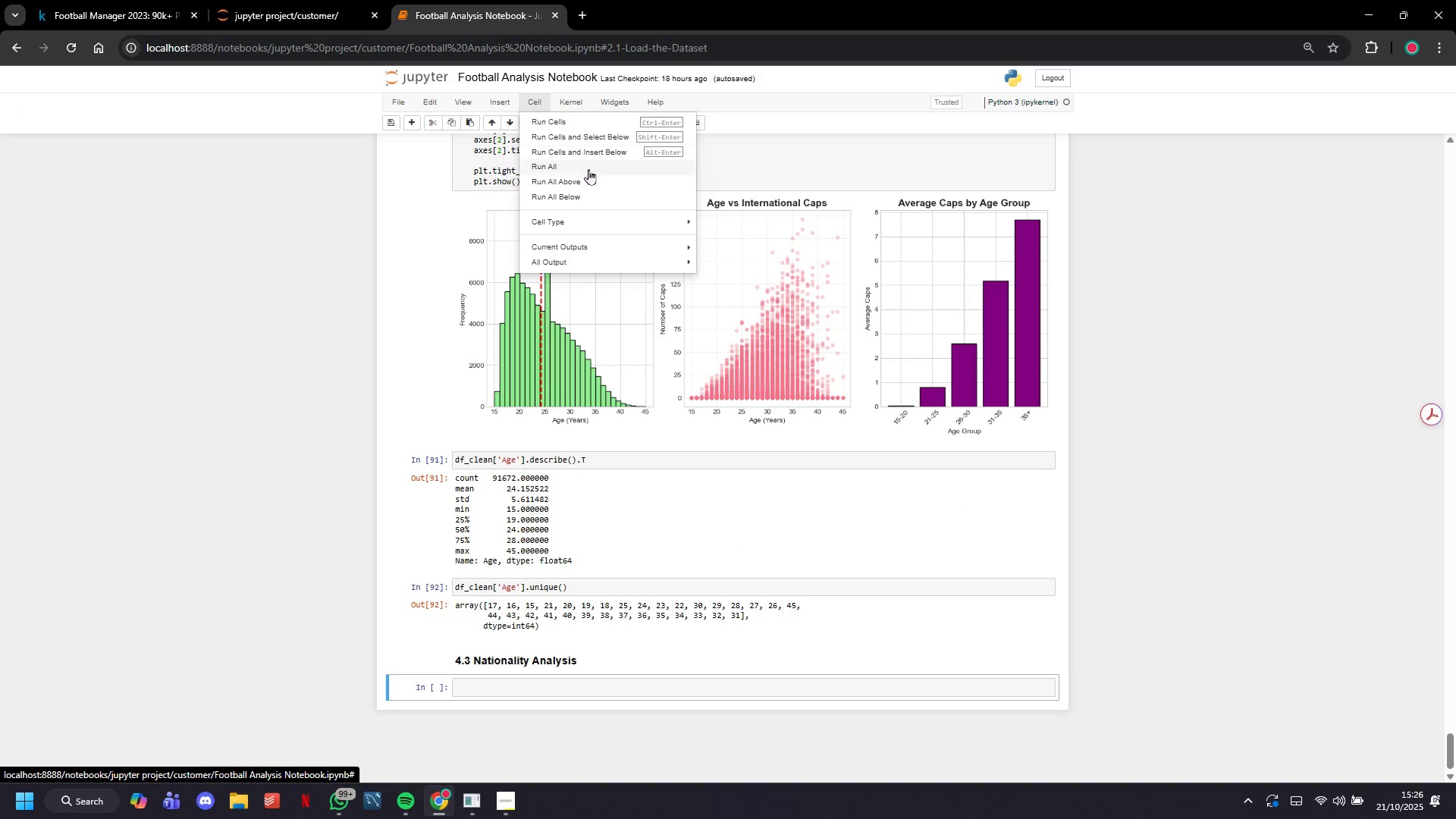 
left_click([588, 172])
 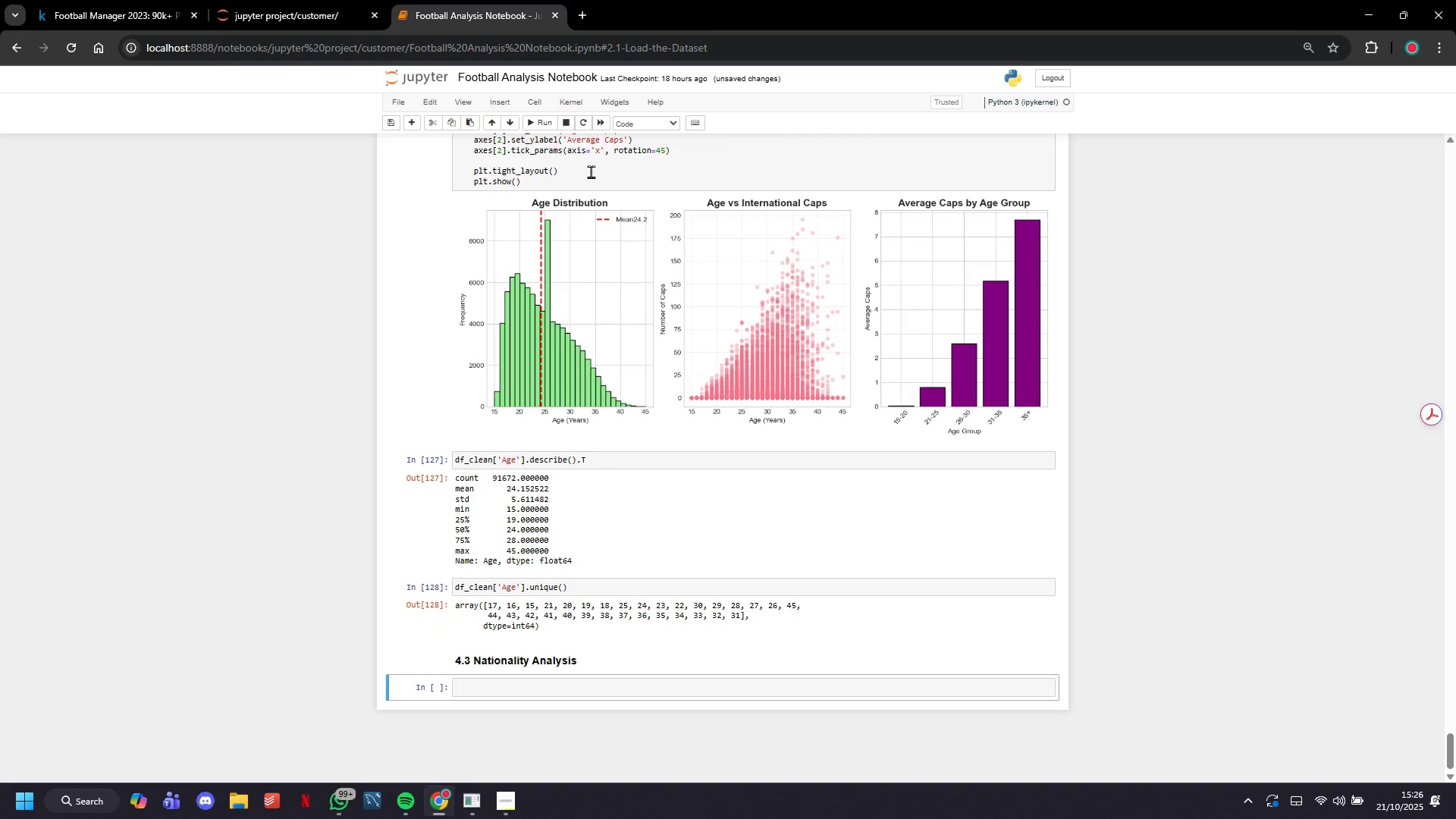 
wait(15.86)
 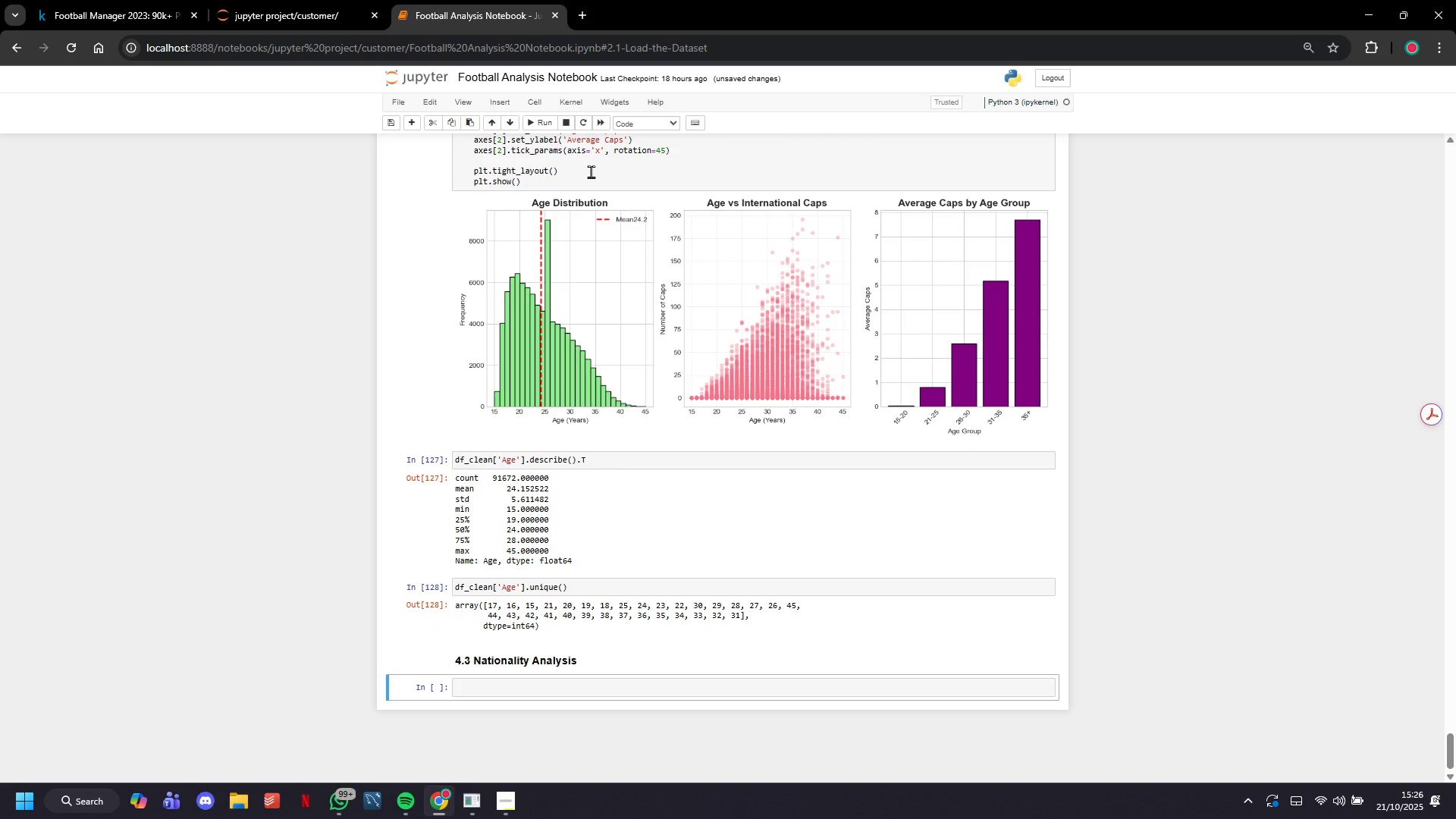 
left_click([536, 697])
 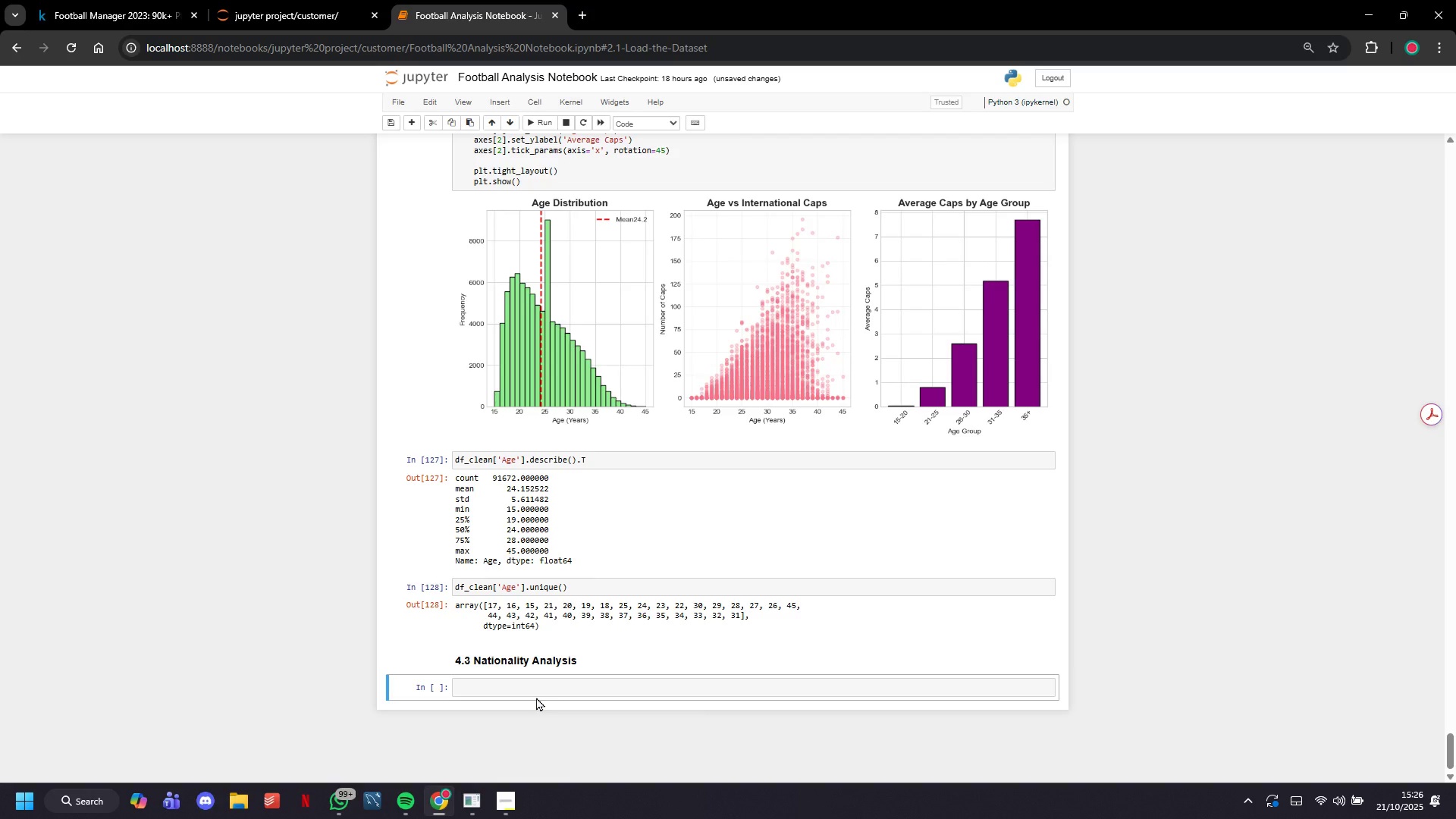 
wait(5.52)
 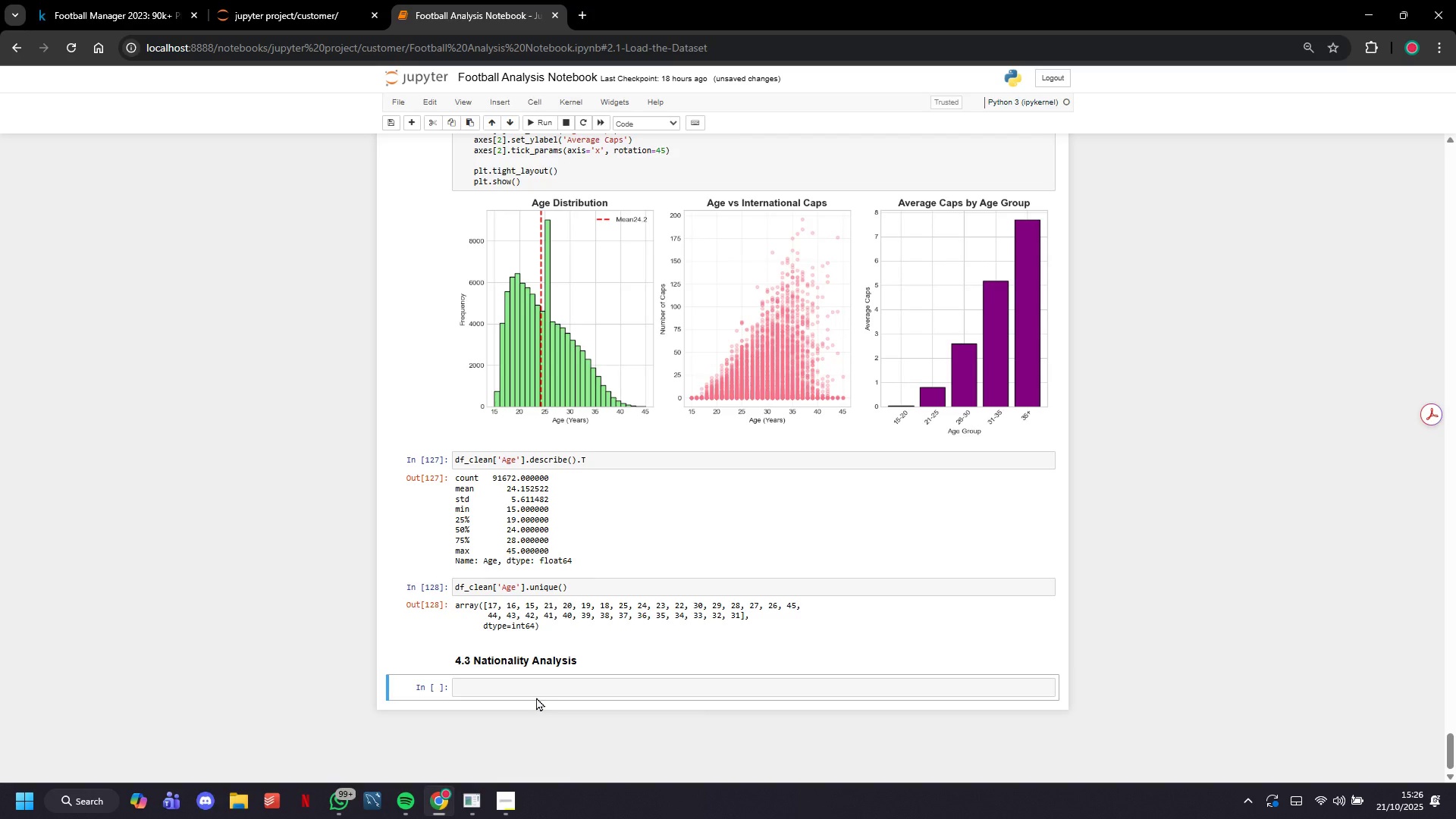 
left_click([540, 687])
 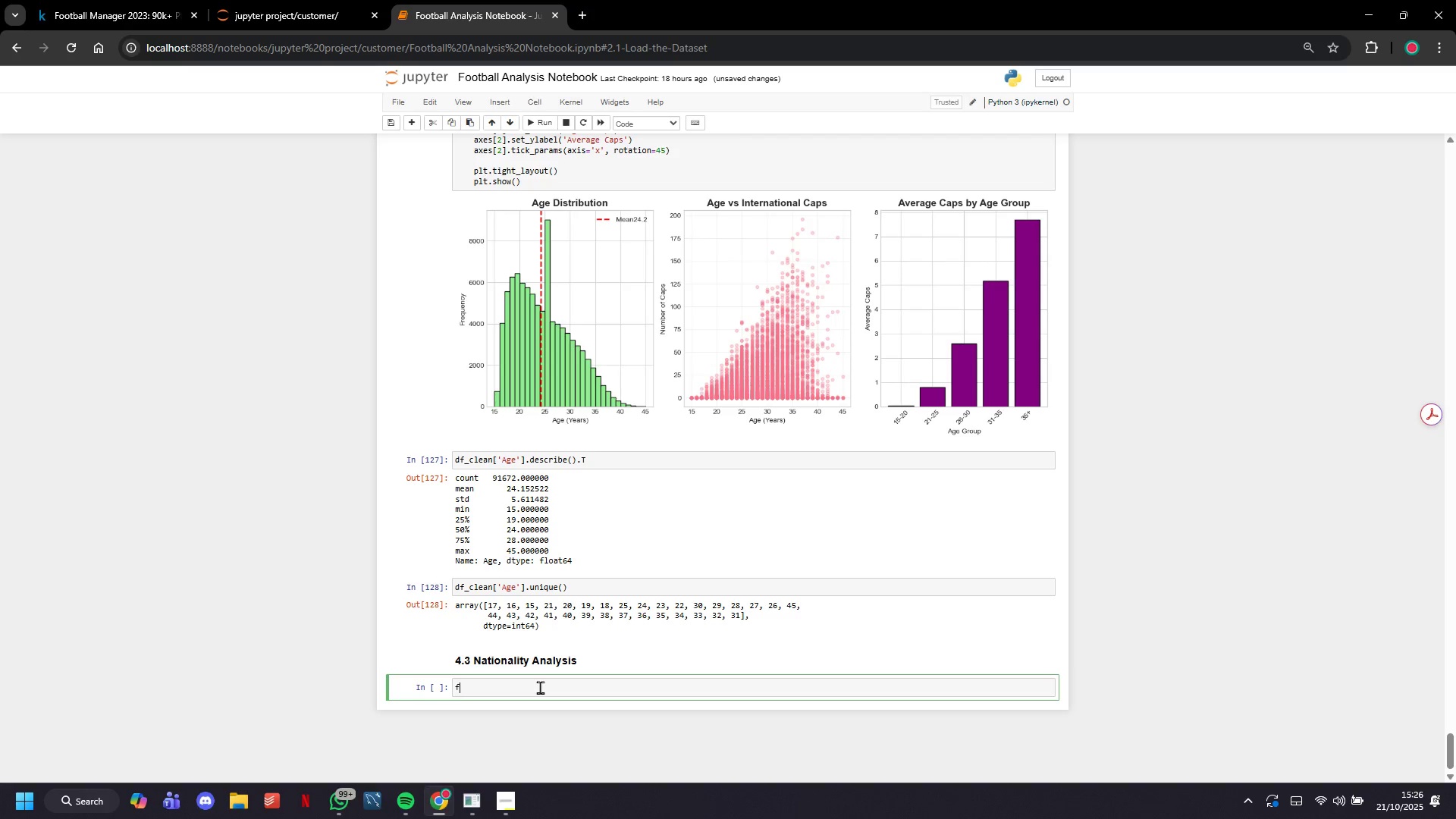 
type(fig, axes =()
 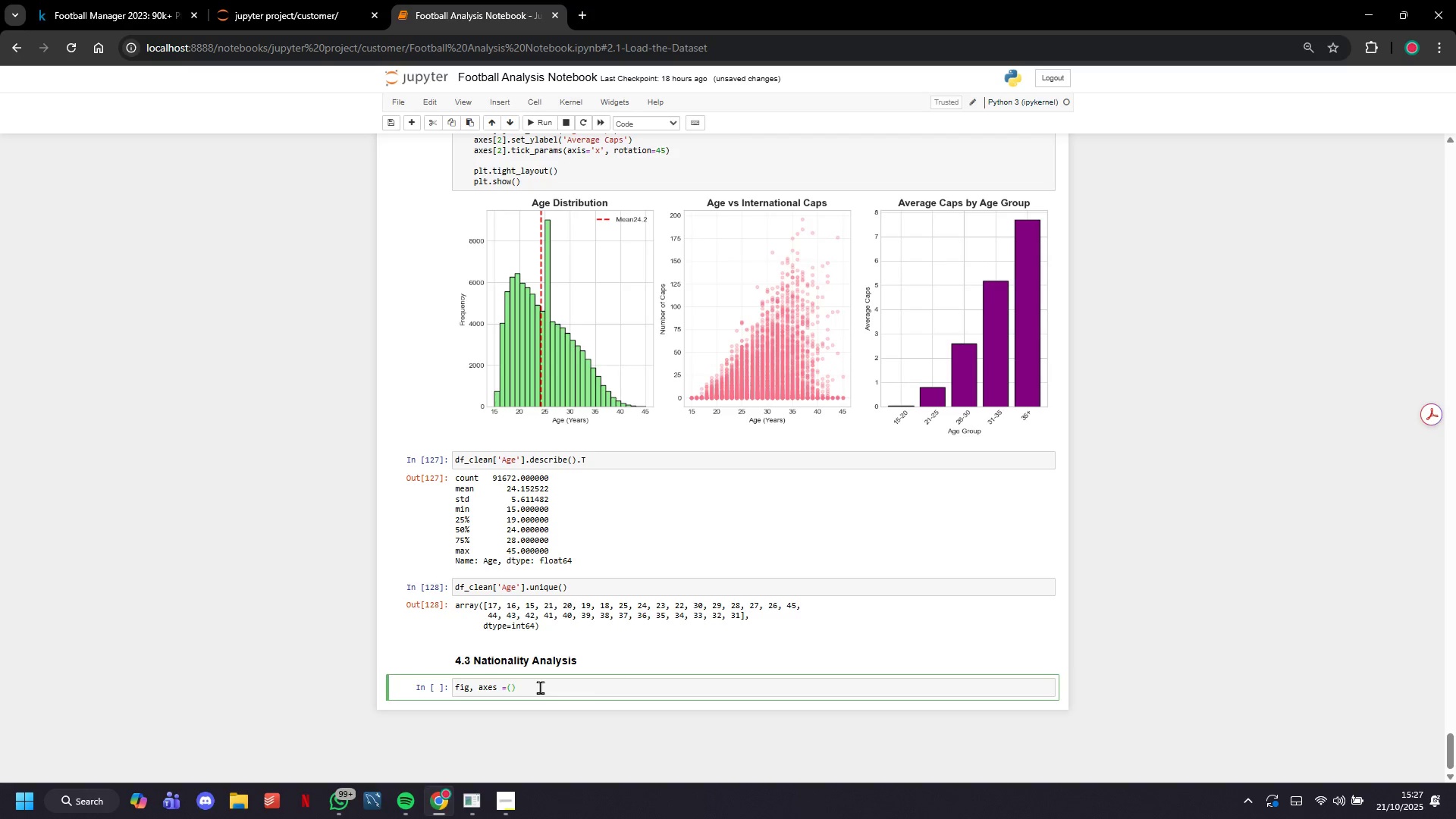 
wait(12.95)
 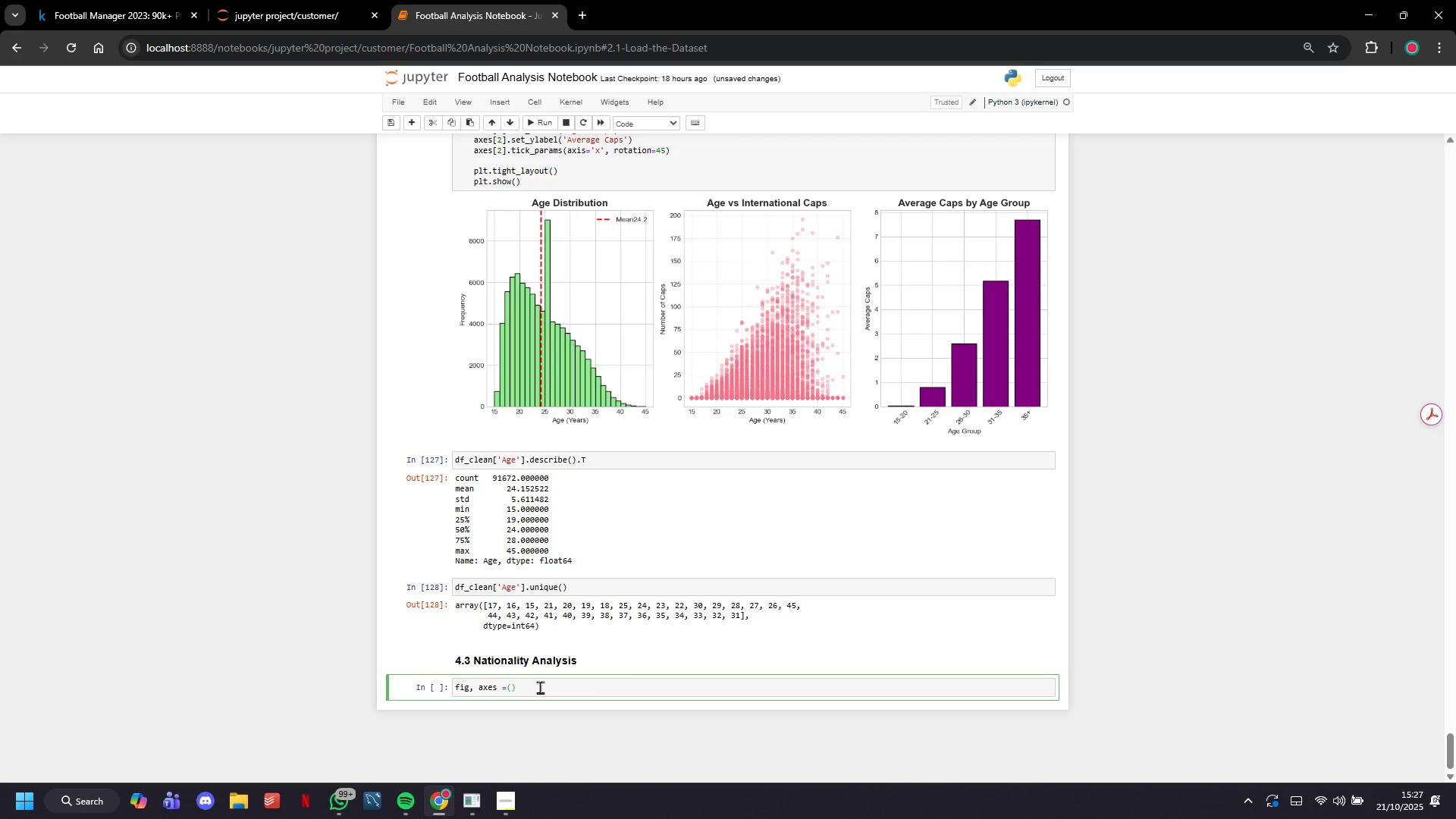 
key(ArrowRight)
 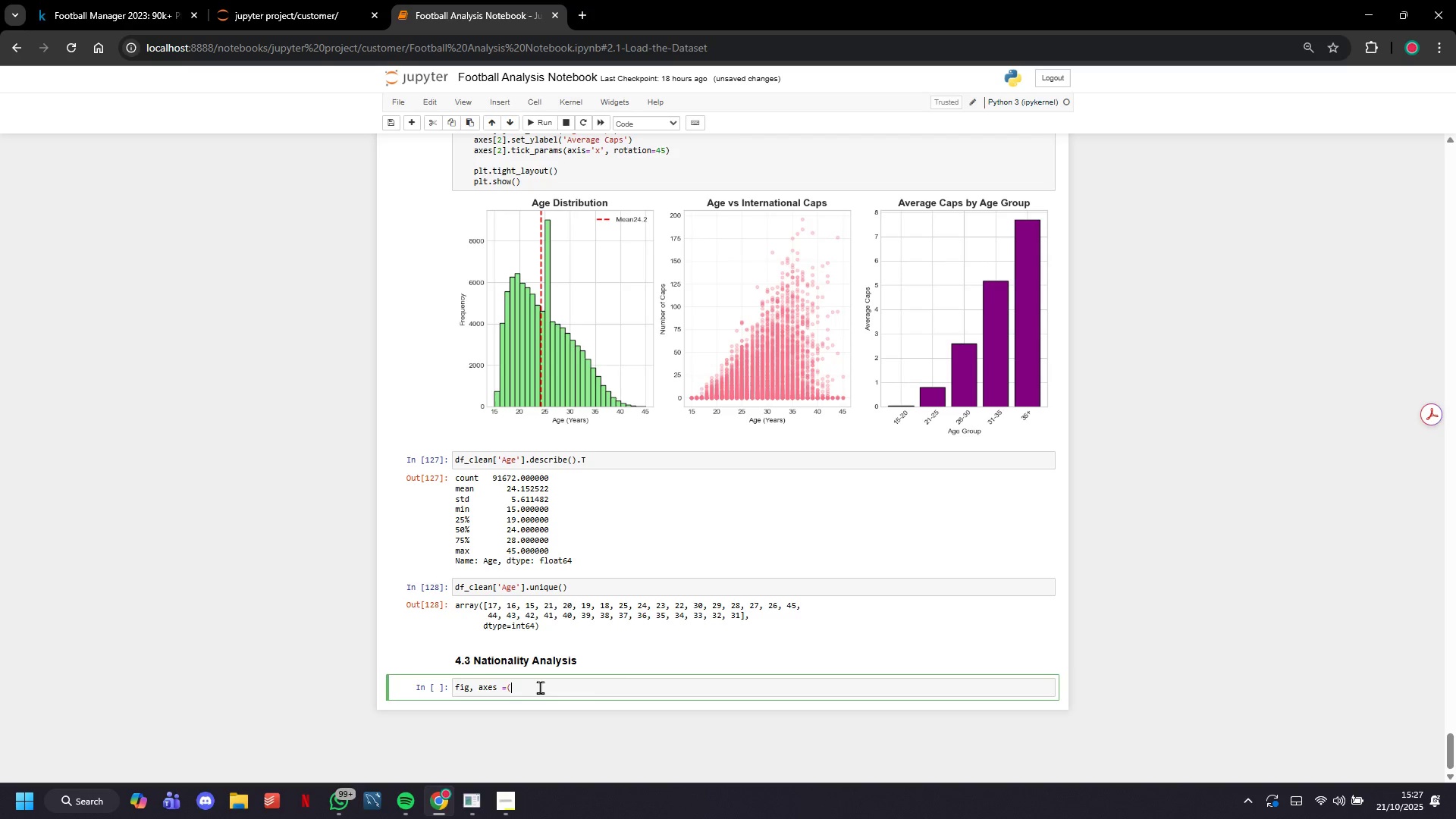 
key(Backspace)
key(Backspace)
type( plt.subplotrs)
key(Backspace)
key(Backspace)
type(s(1,2, figsize(16,6)
 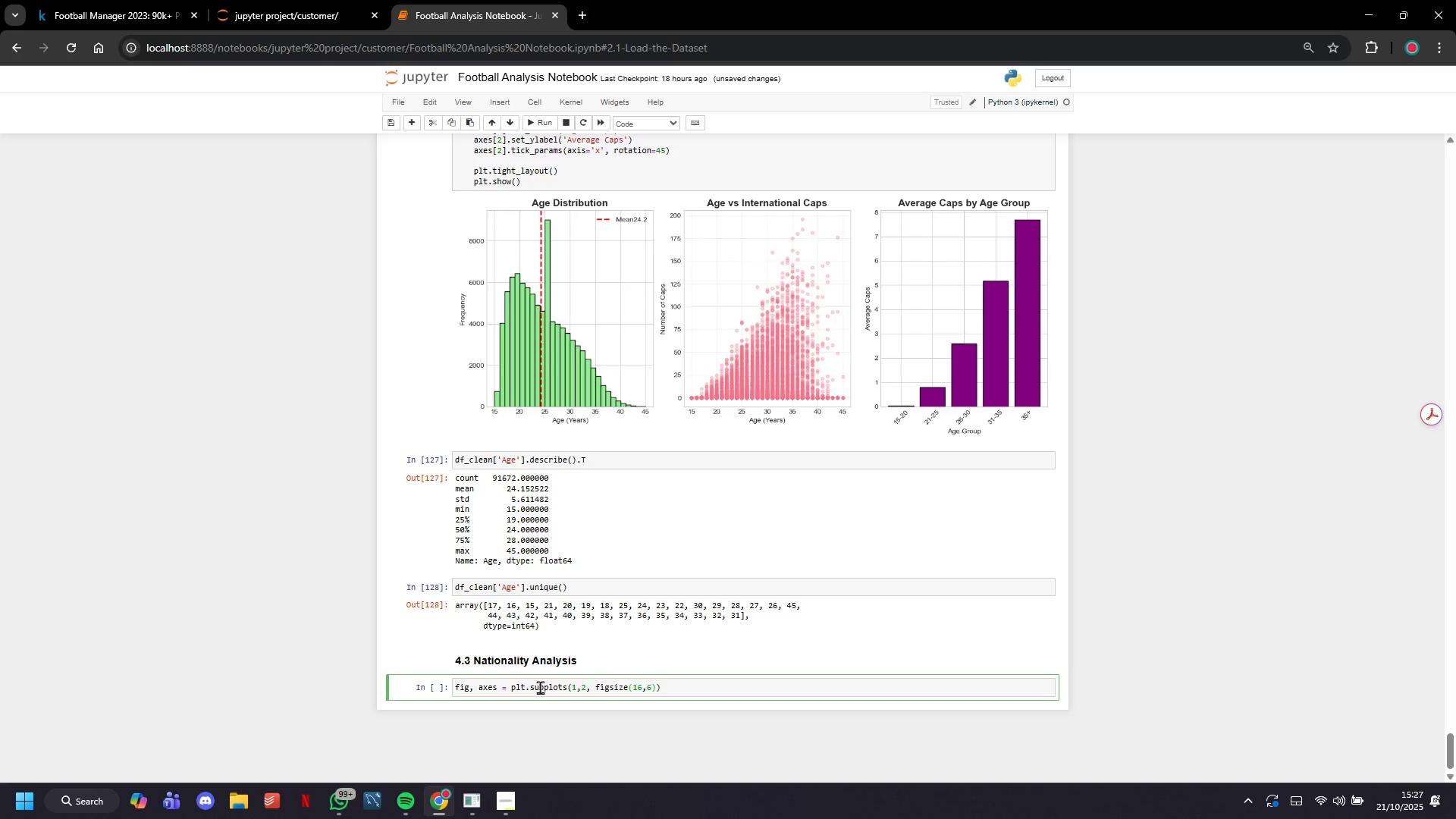 
mouse_move([-17, 835])
 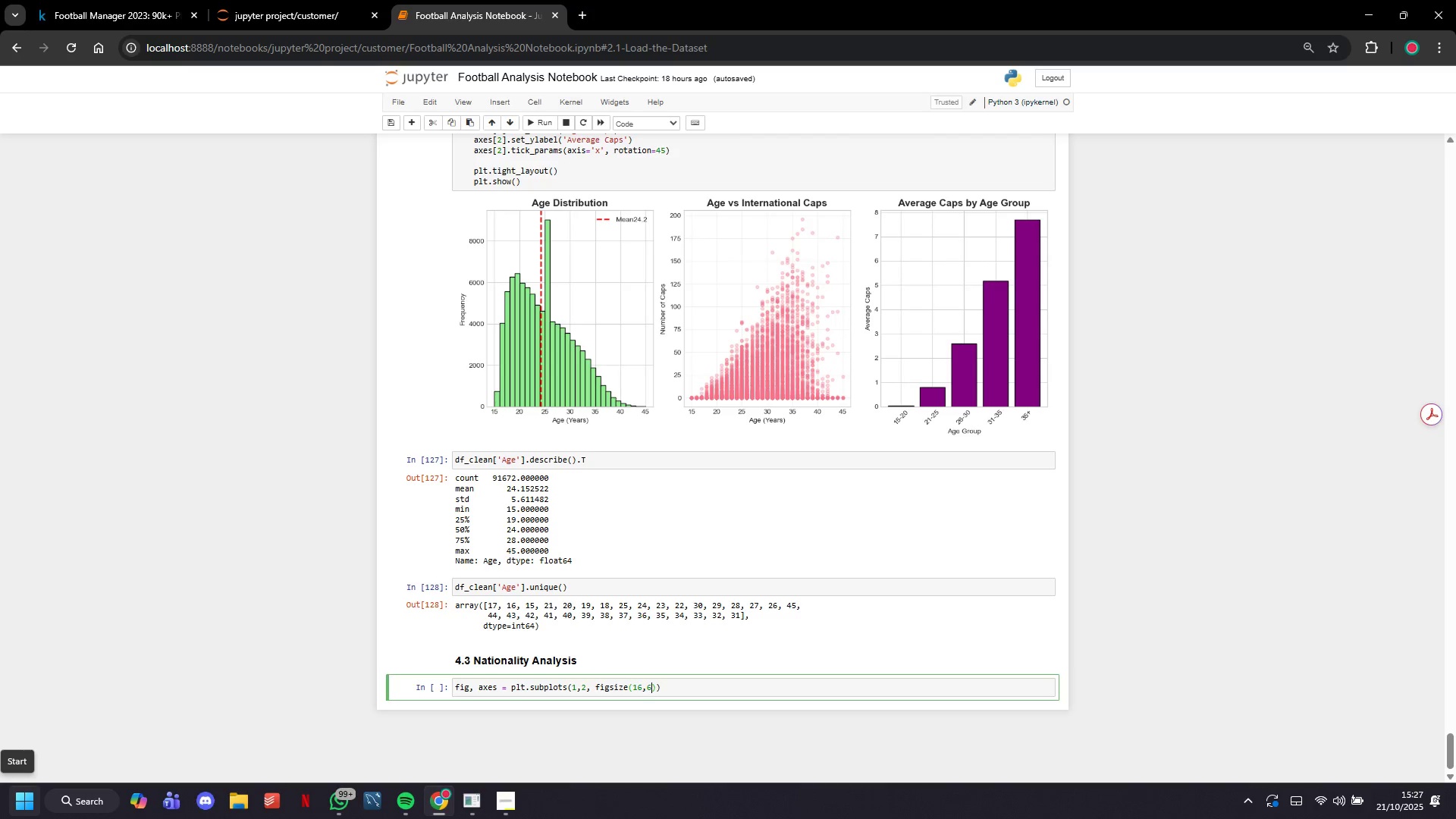 
wait(15.23)
 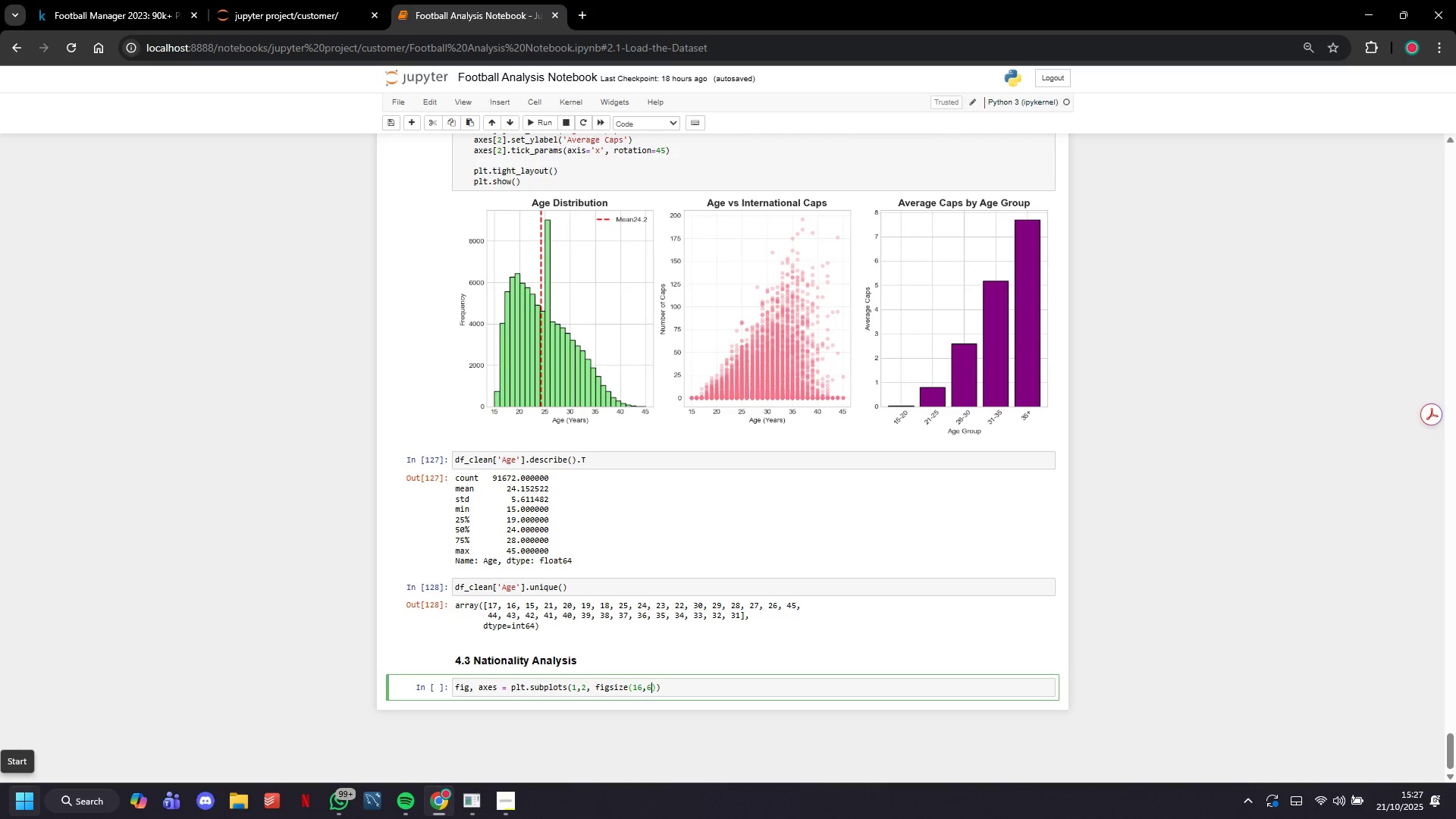 
left_click([750, 681])
 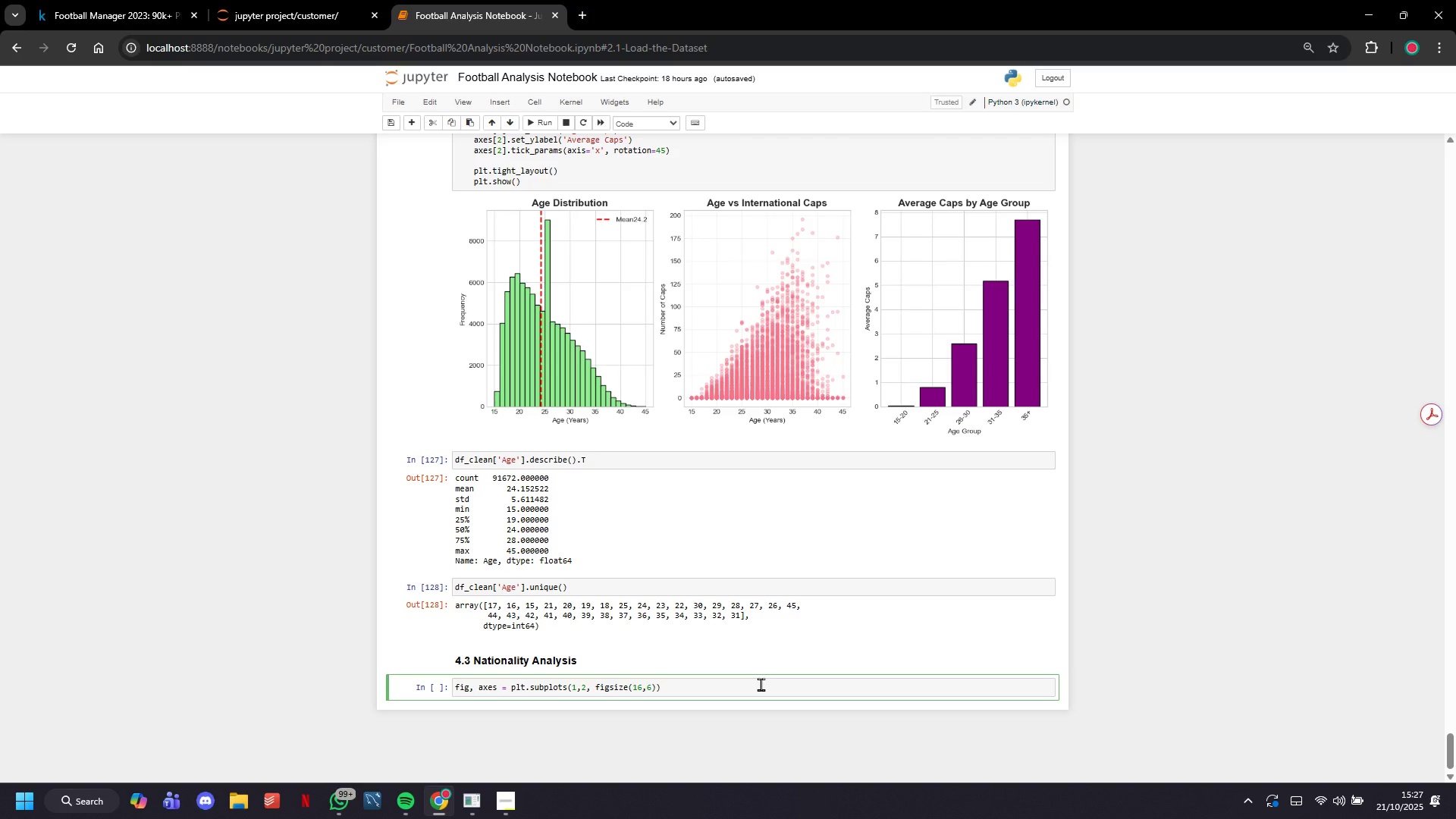 
left_click_drag(start_coordinate=[775, 690], to_coordinate=[772, 630])
 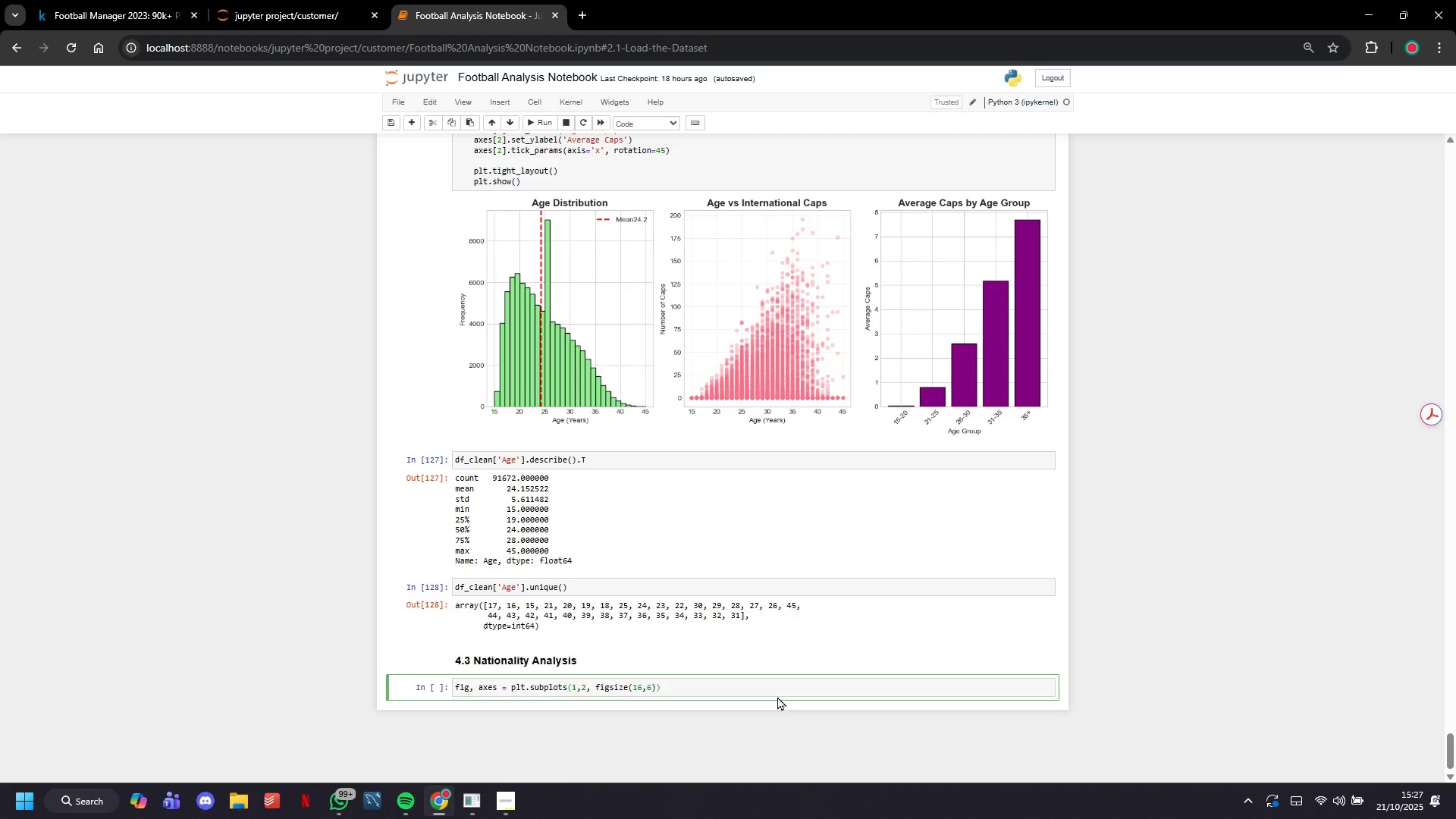 
key(Enter)
 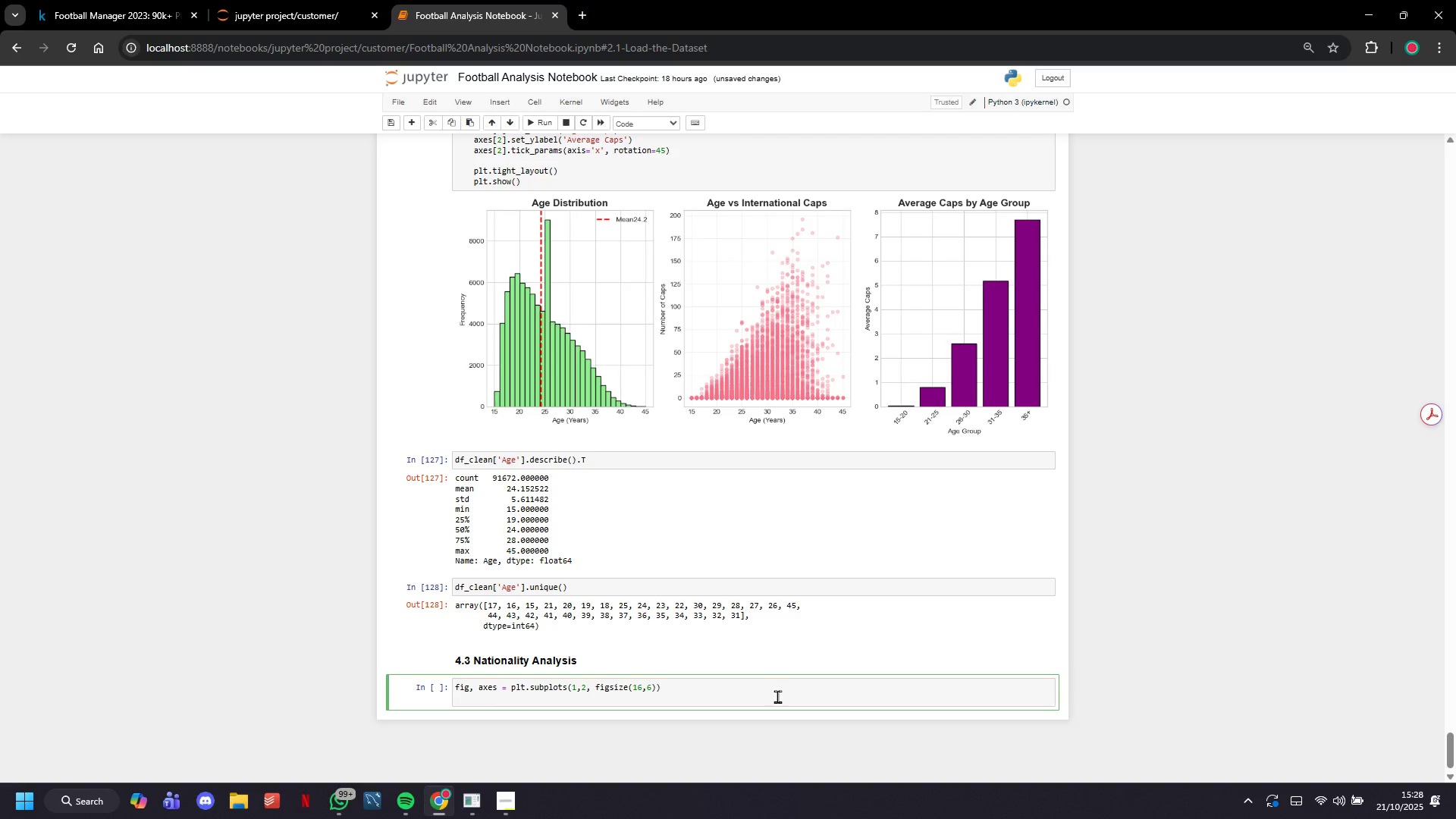 
wait(11.63)
 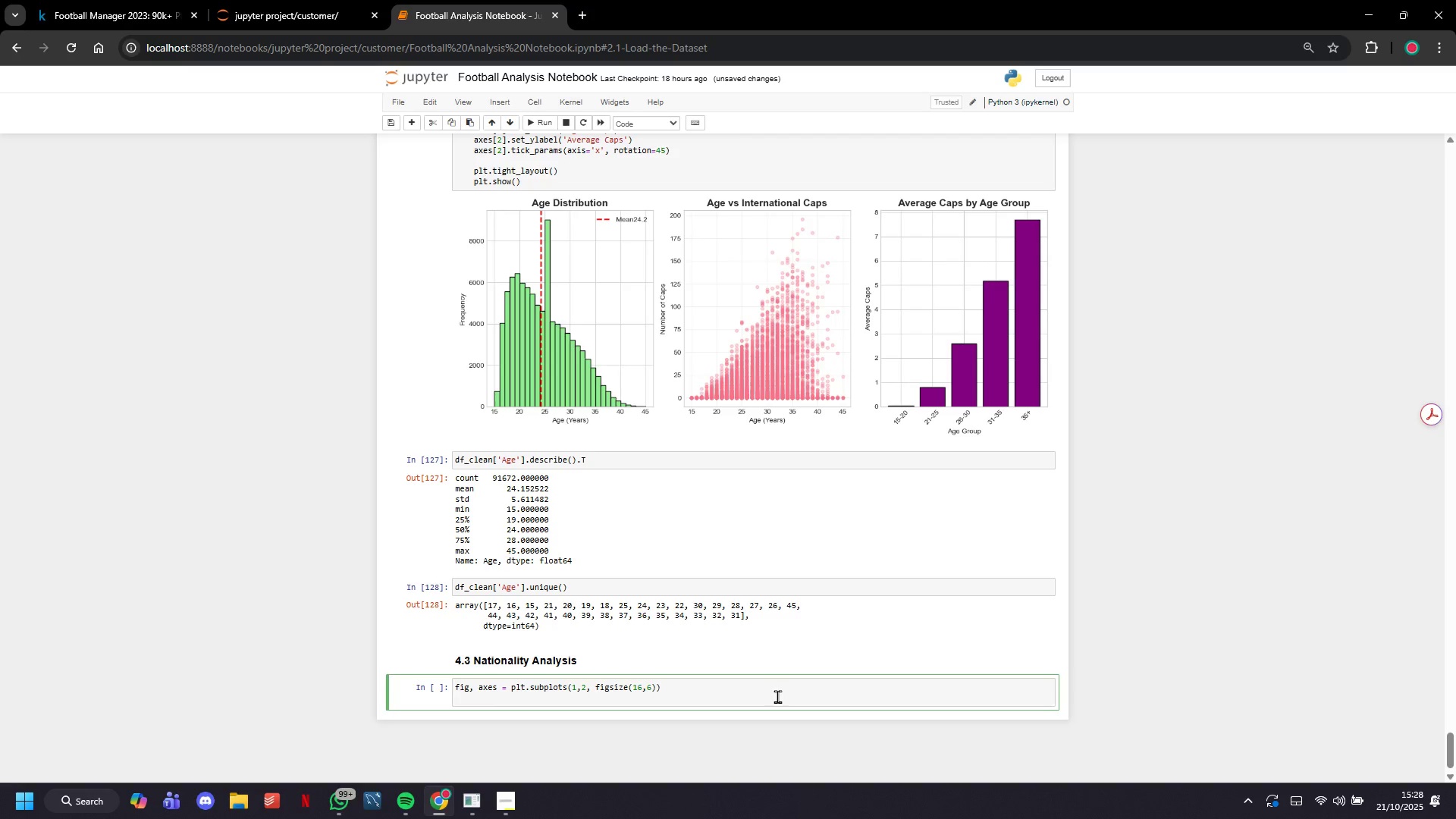 
key(Enter)
 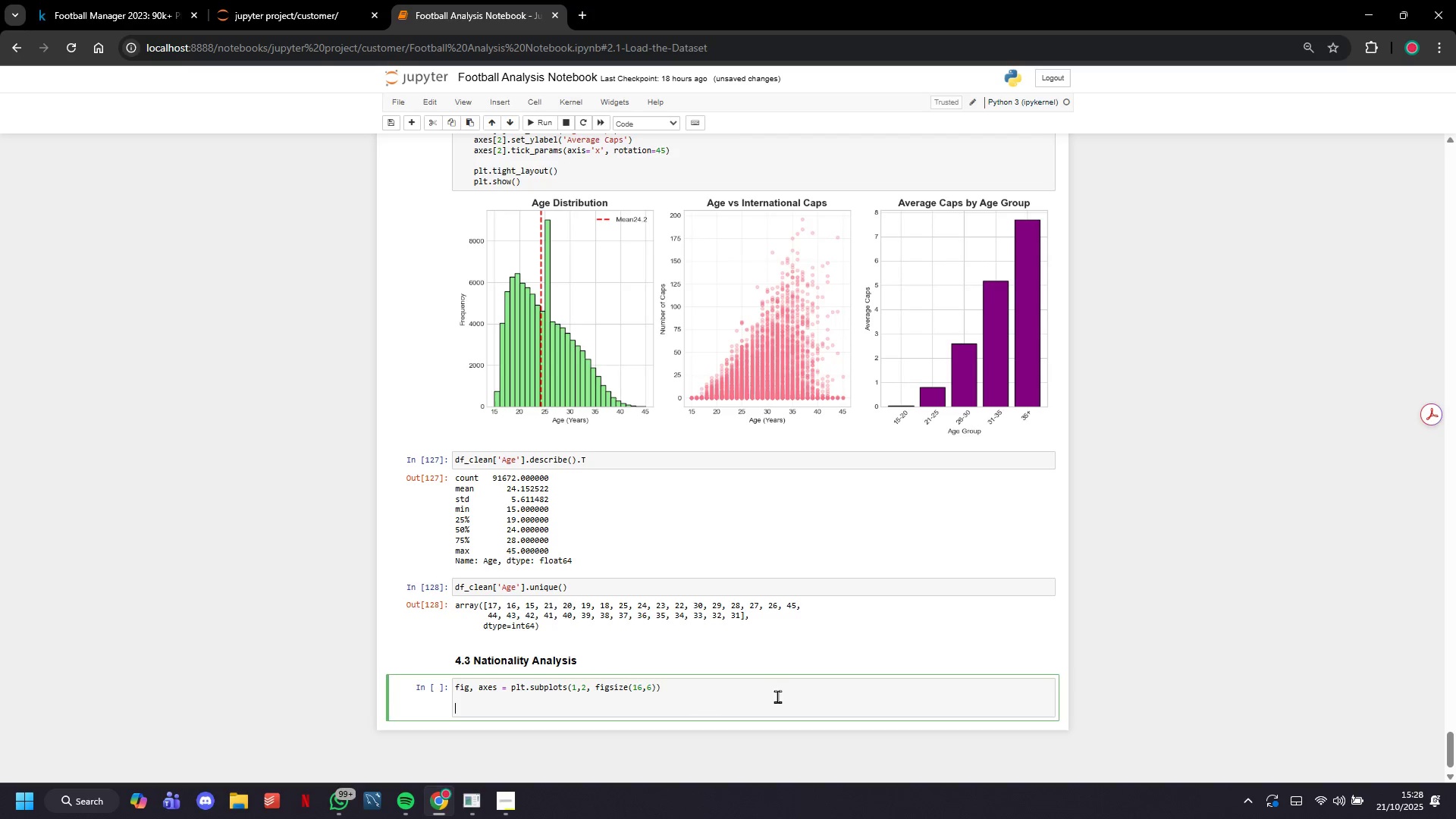 
wait(5.59)
 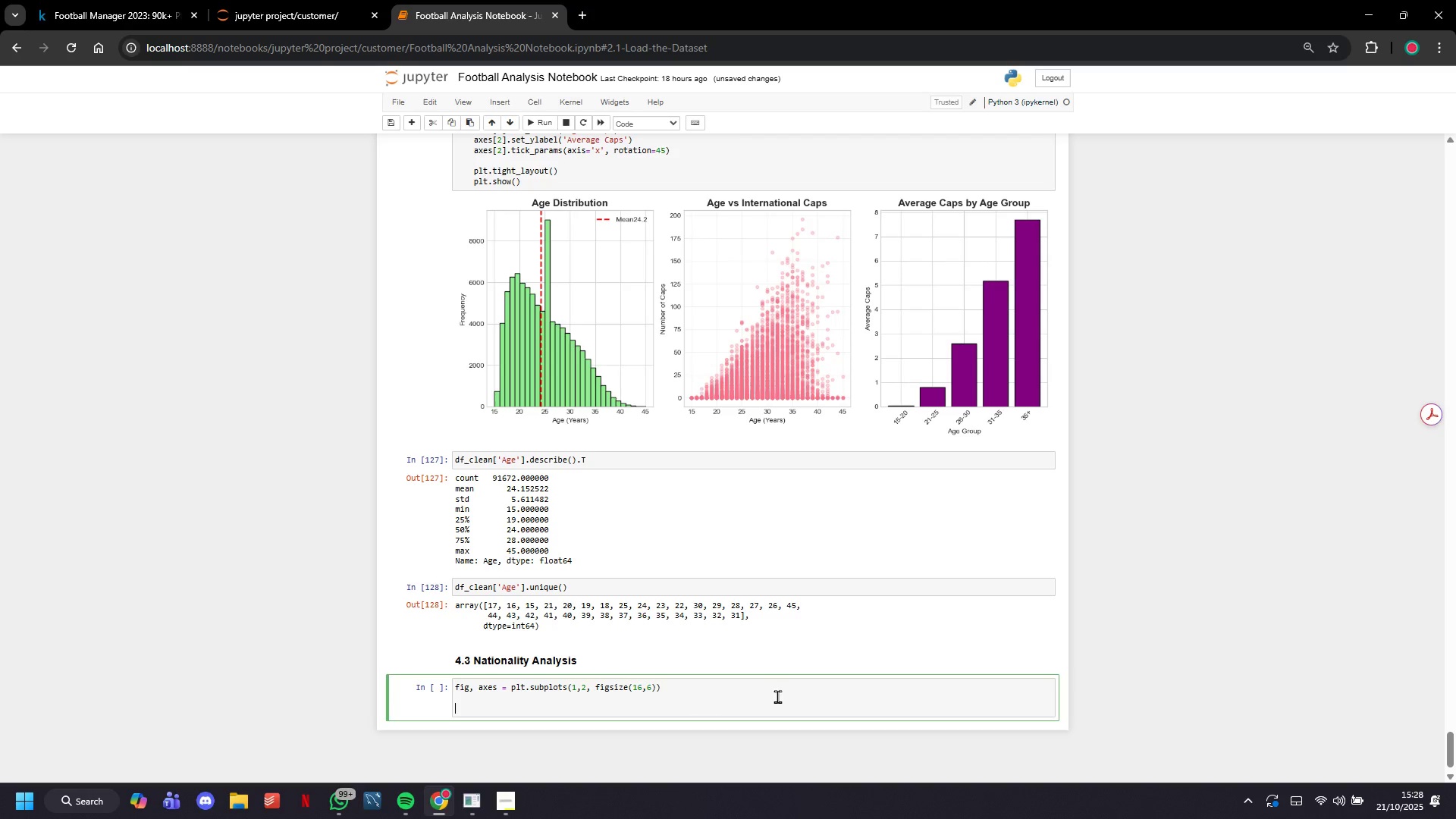 
type(if 'nga)
key(Backspace)
type(T)
 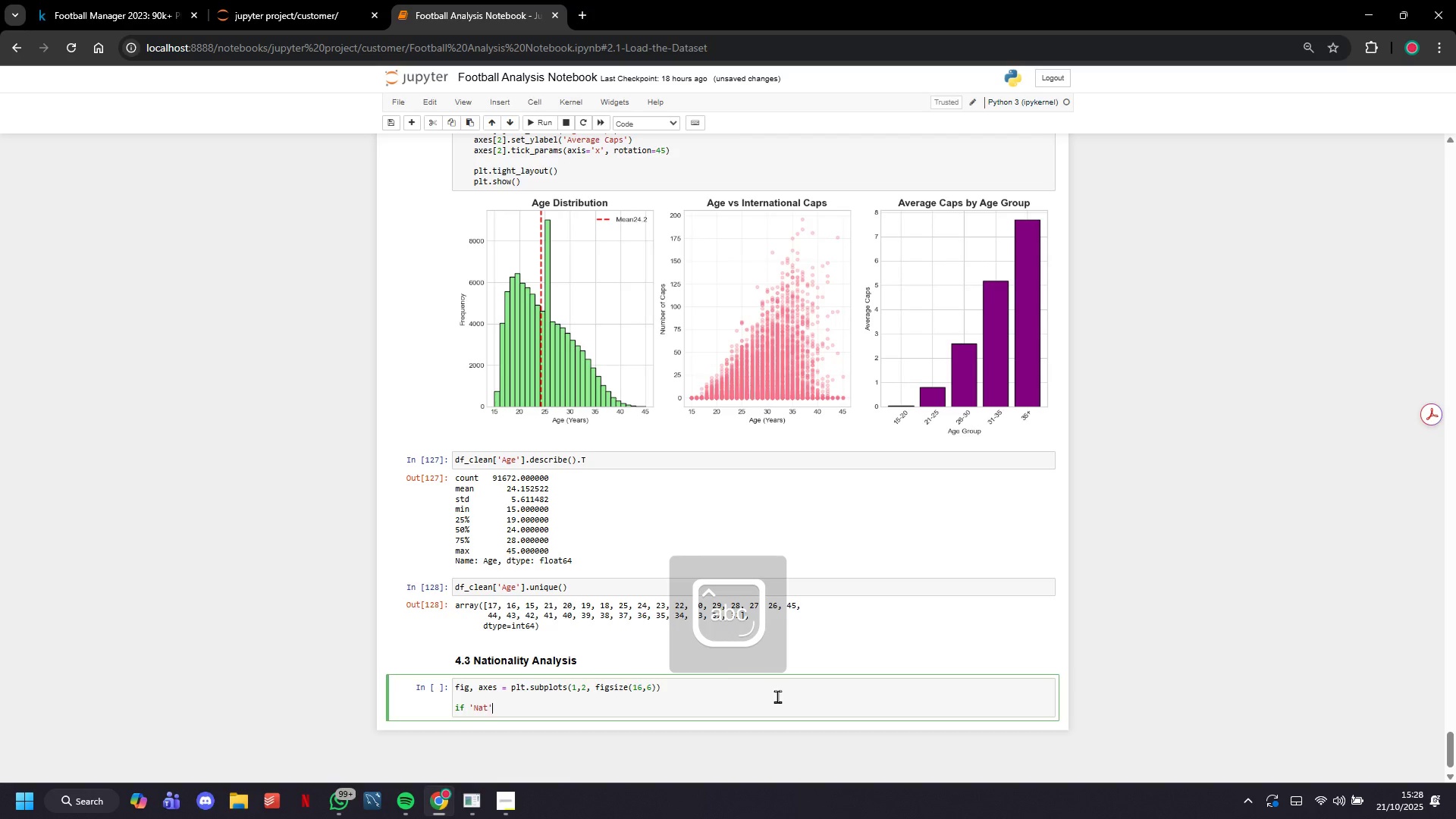 
hold_key(key=CapsLock, duration=0.81)
 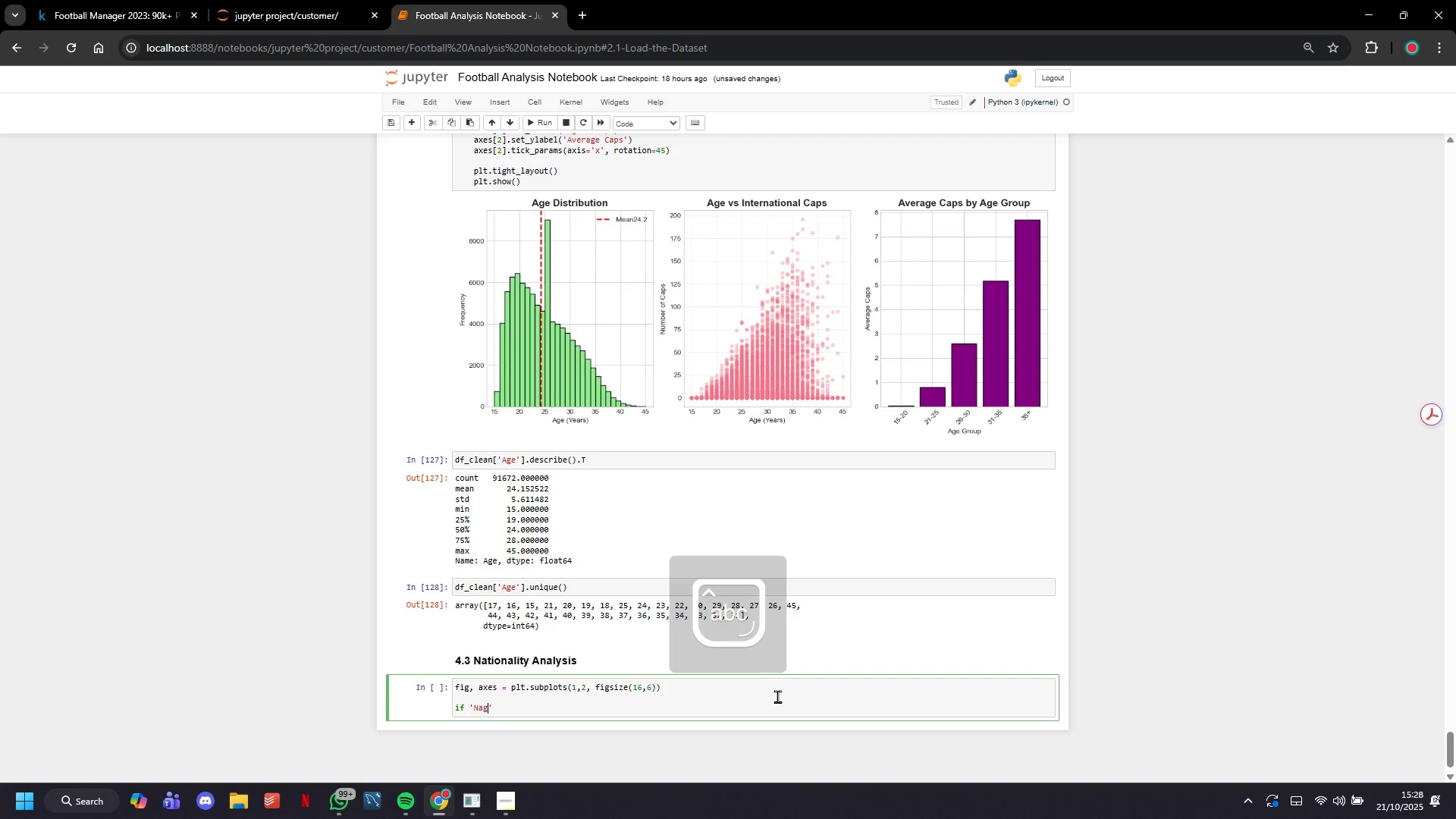 
key(ArrowRight)
 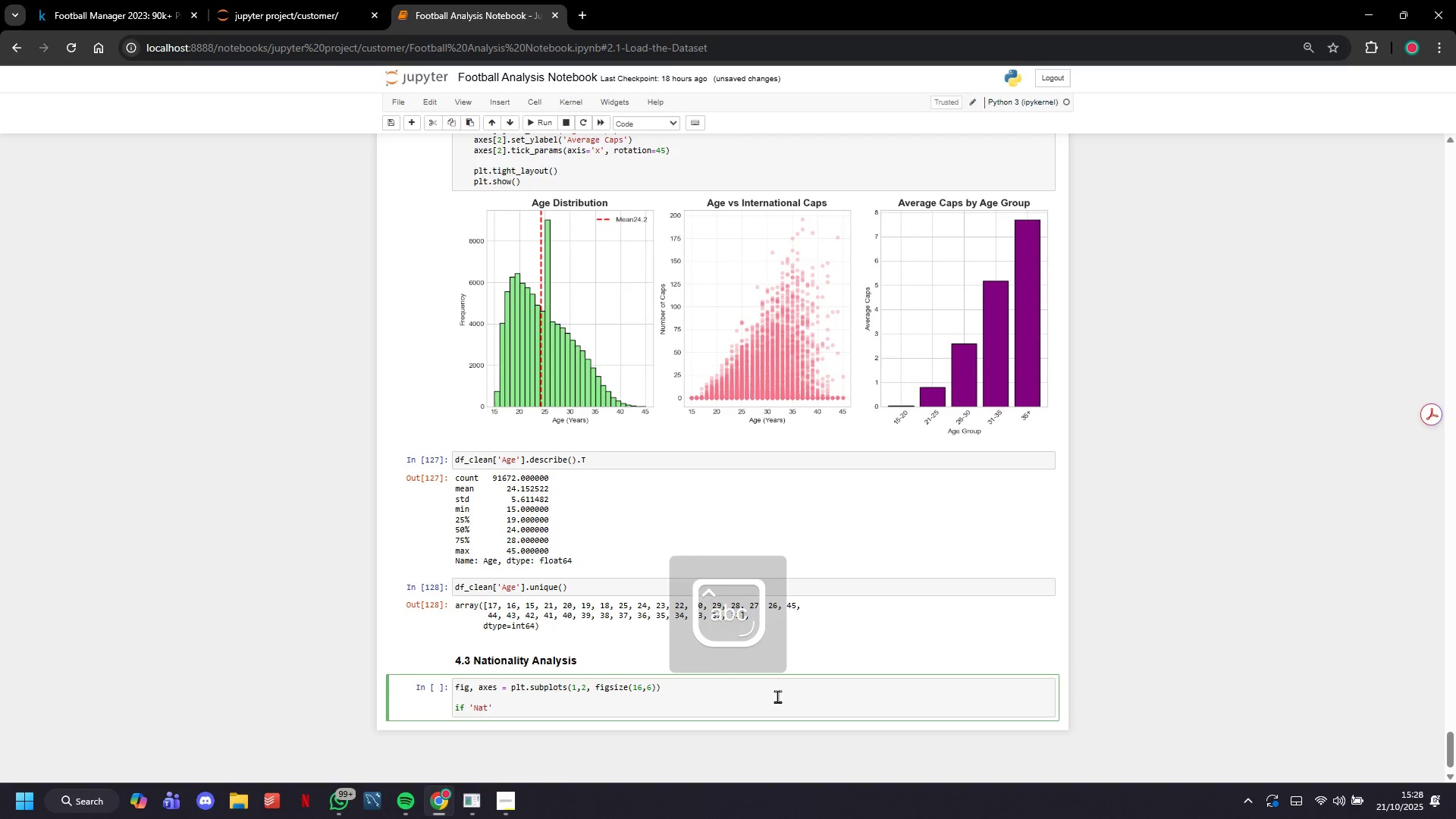 
type( in df.)
key(Backspace)
type(_clean.columns)
 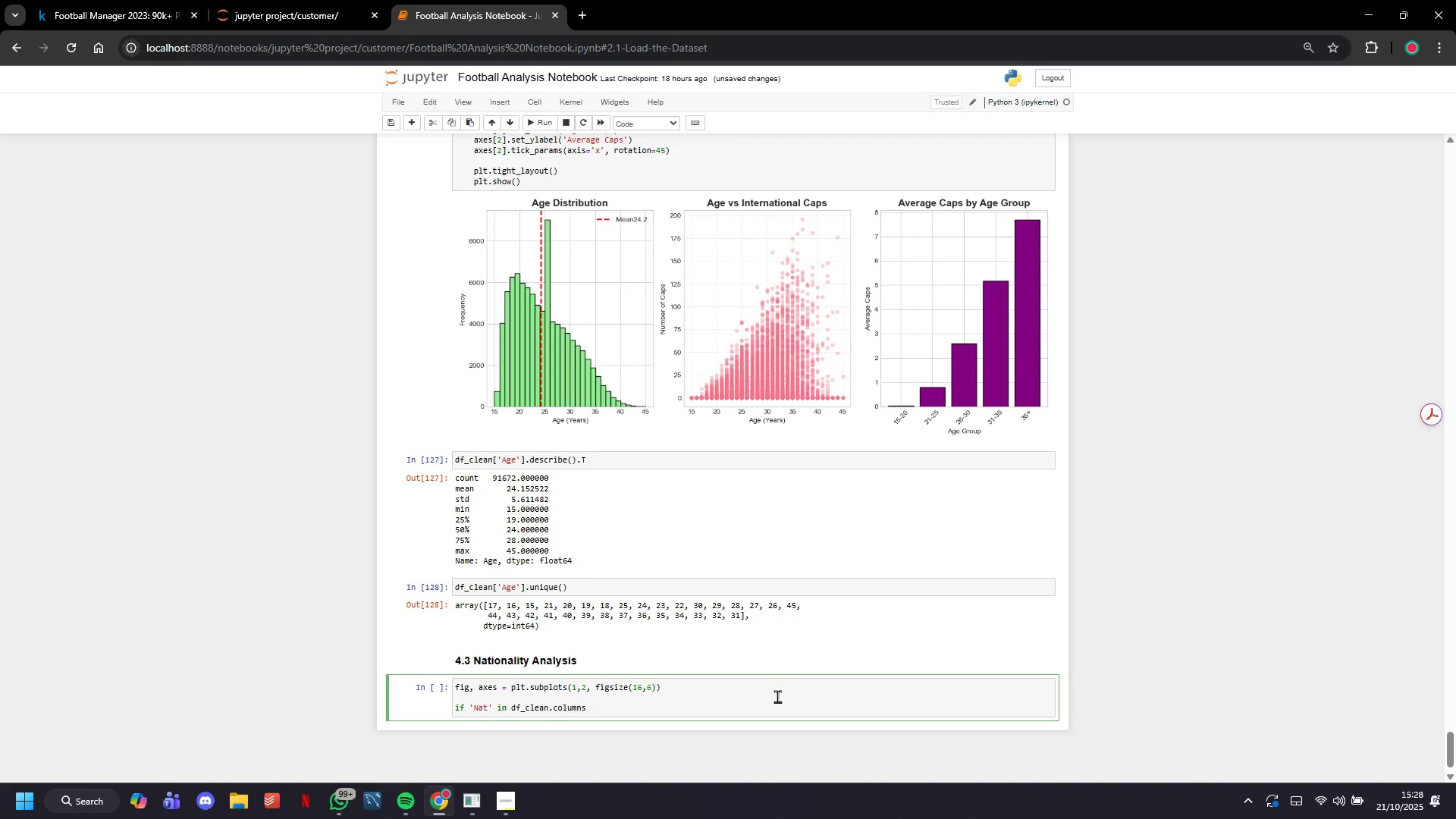 
wait(22.11)
 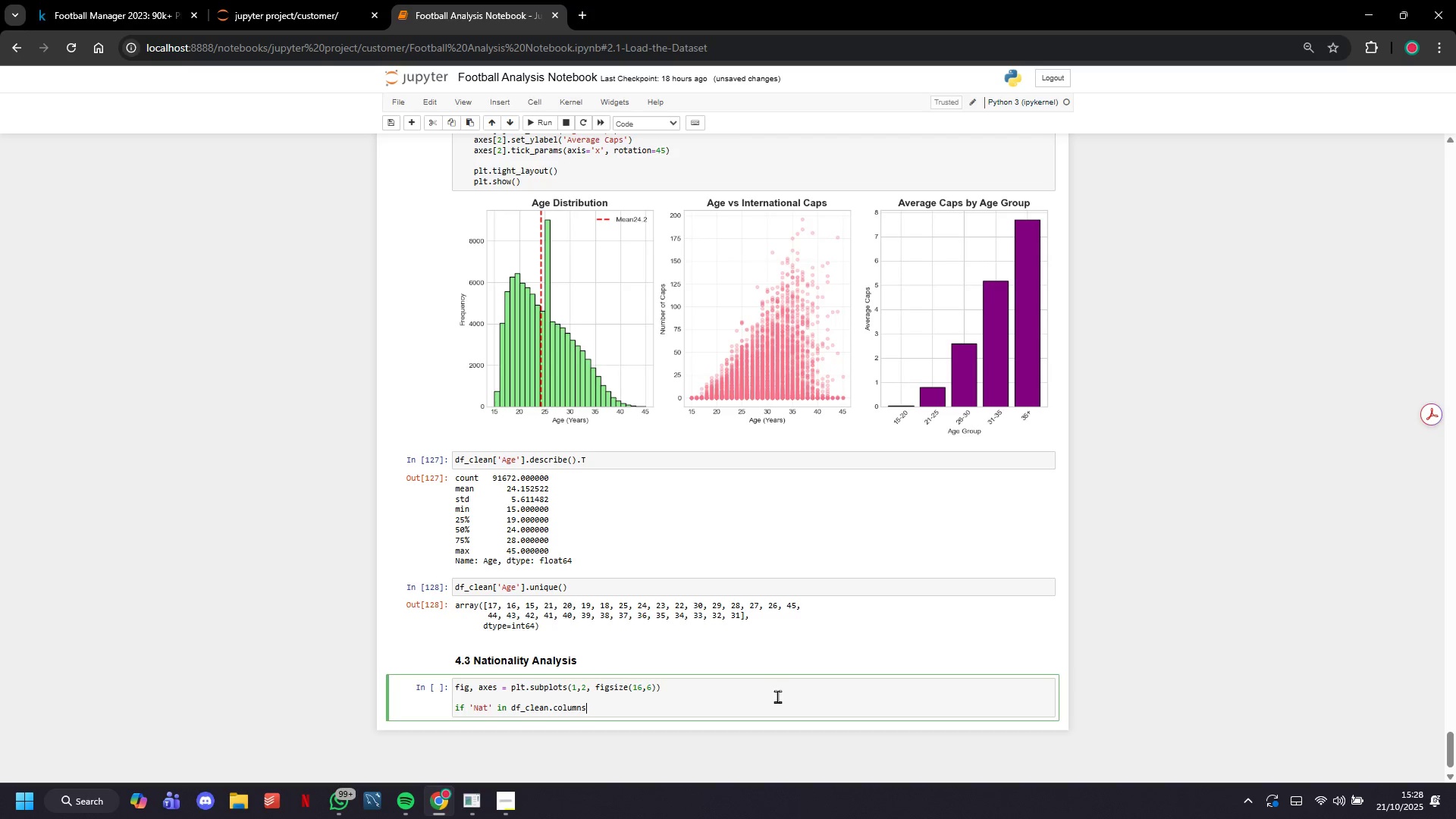 
key(Shift+Semicolon)
 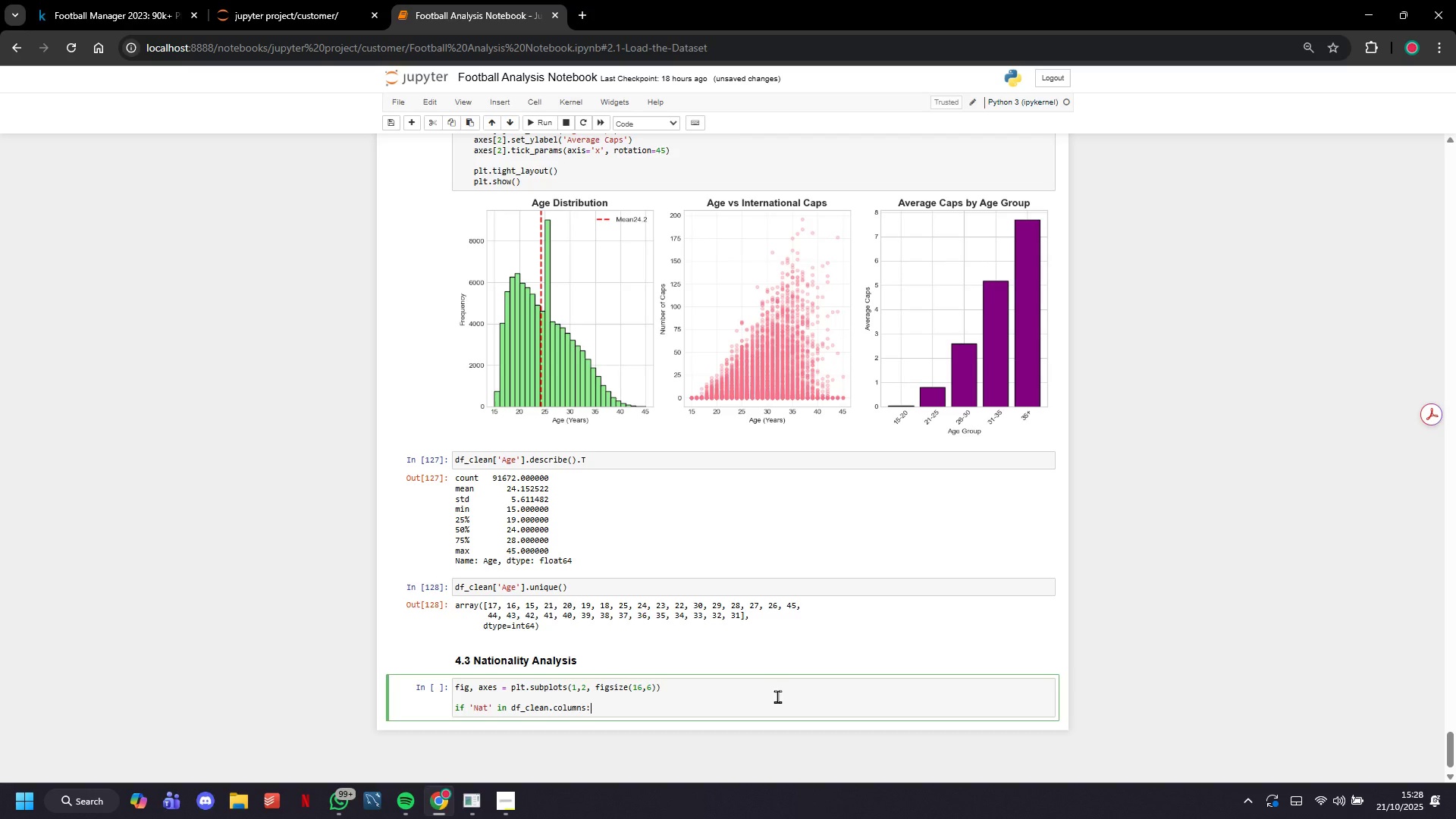 
key(Backspace)
 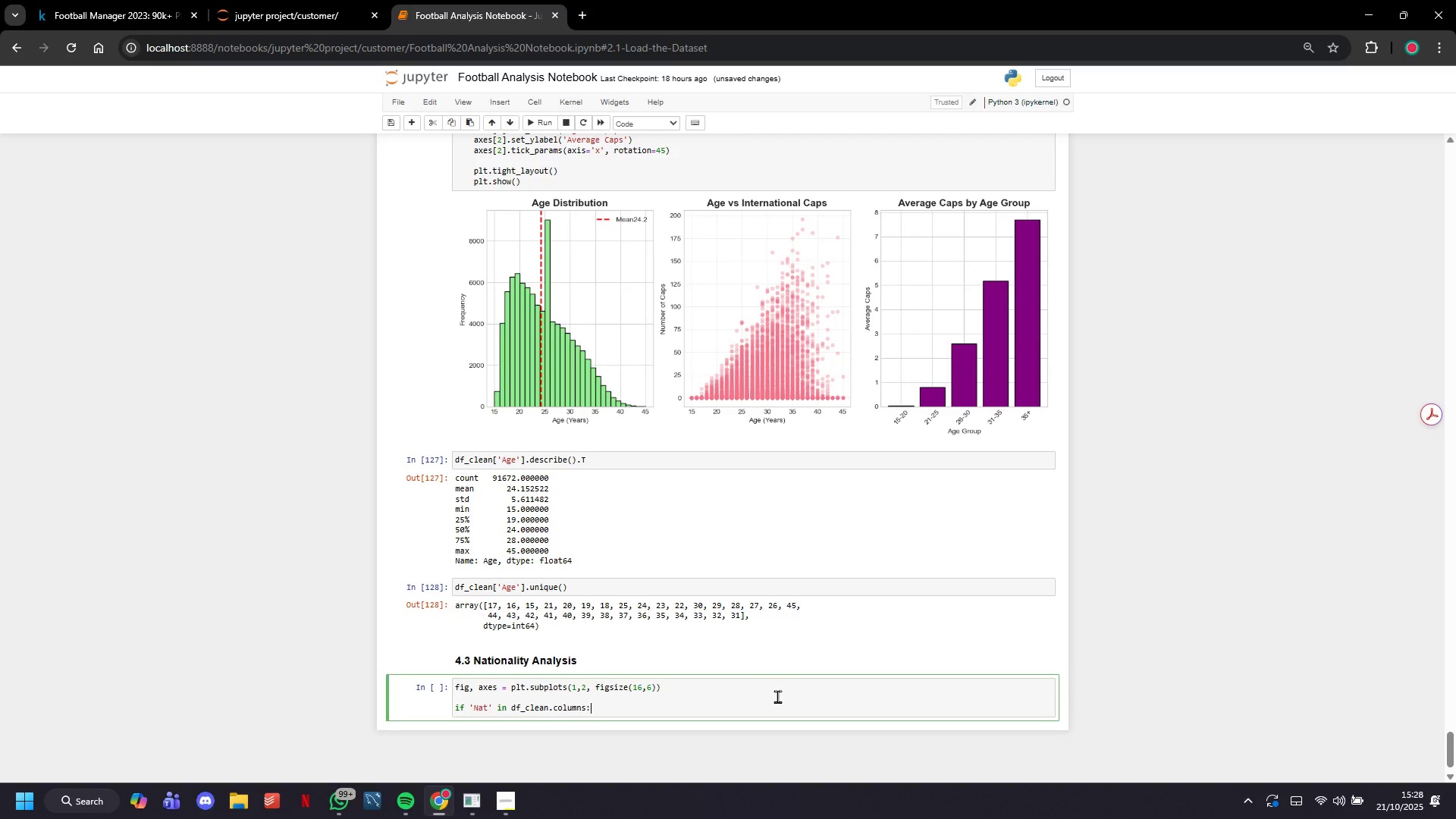 
key(Enter)
 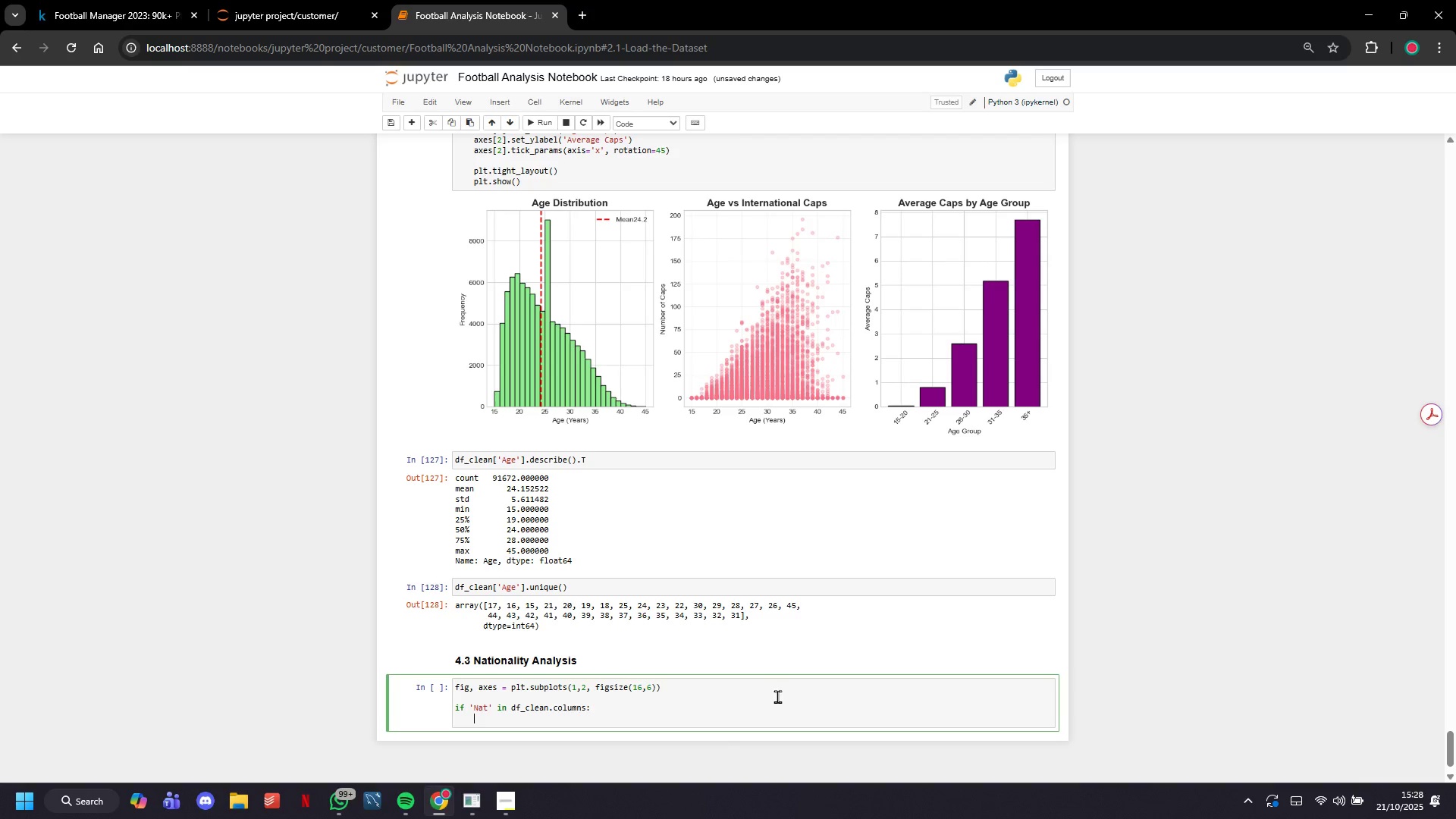 
type(# Top)
 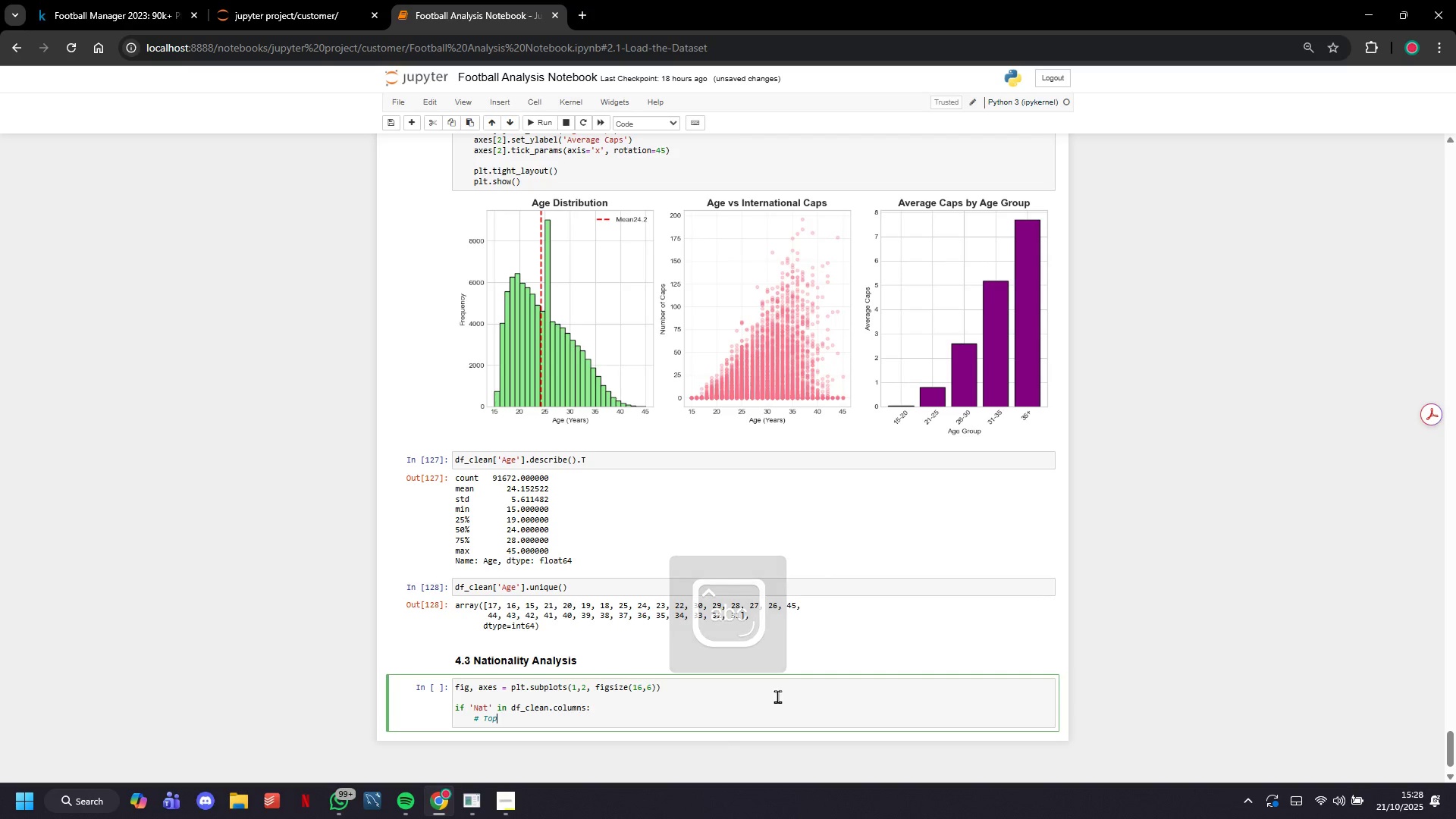 
type( 15)
 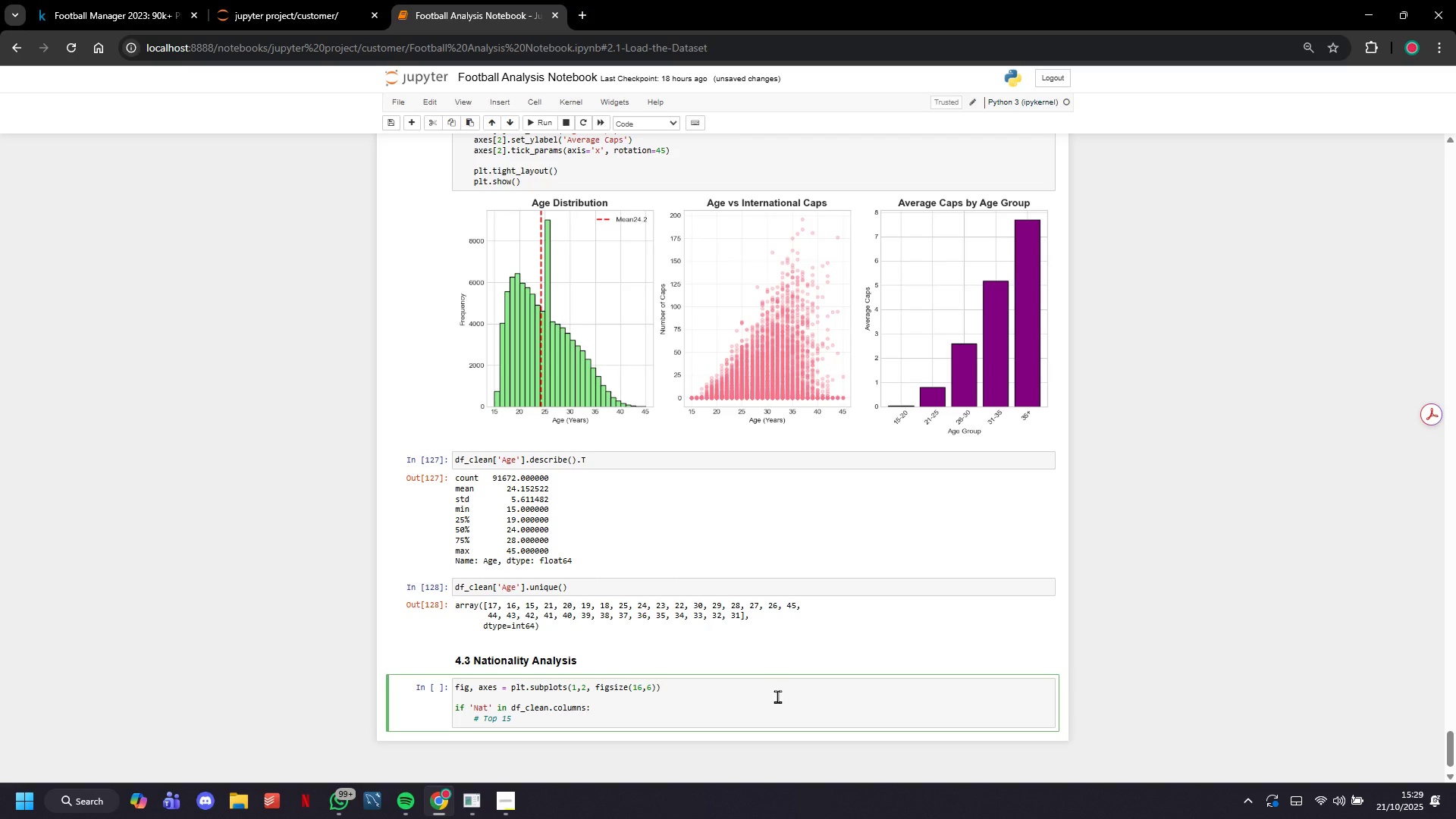 
type( nationalir)
key(Backspace)
type(ties)
 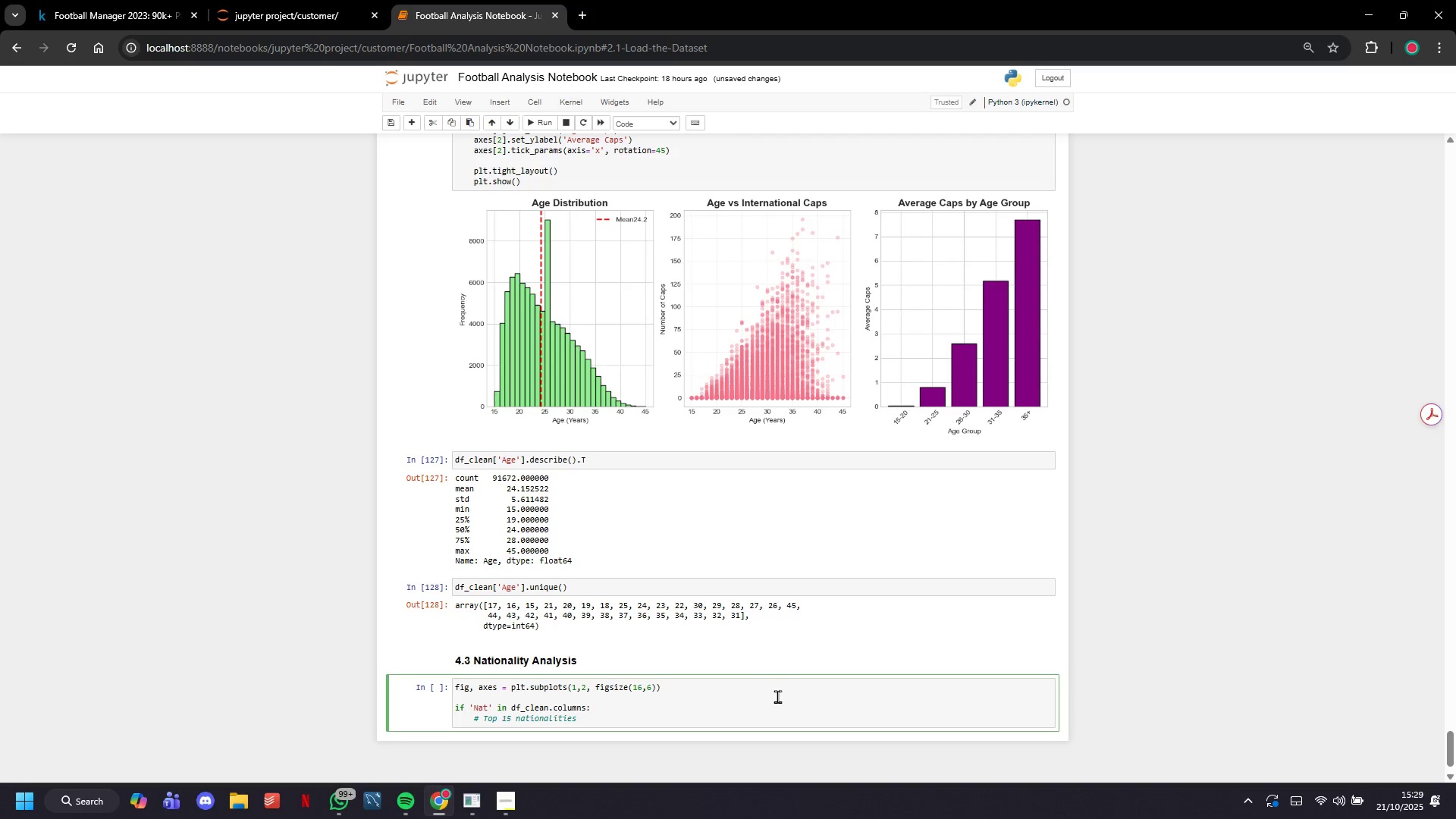 
wait(12.03)
 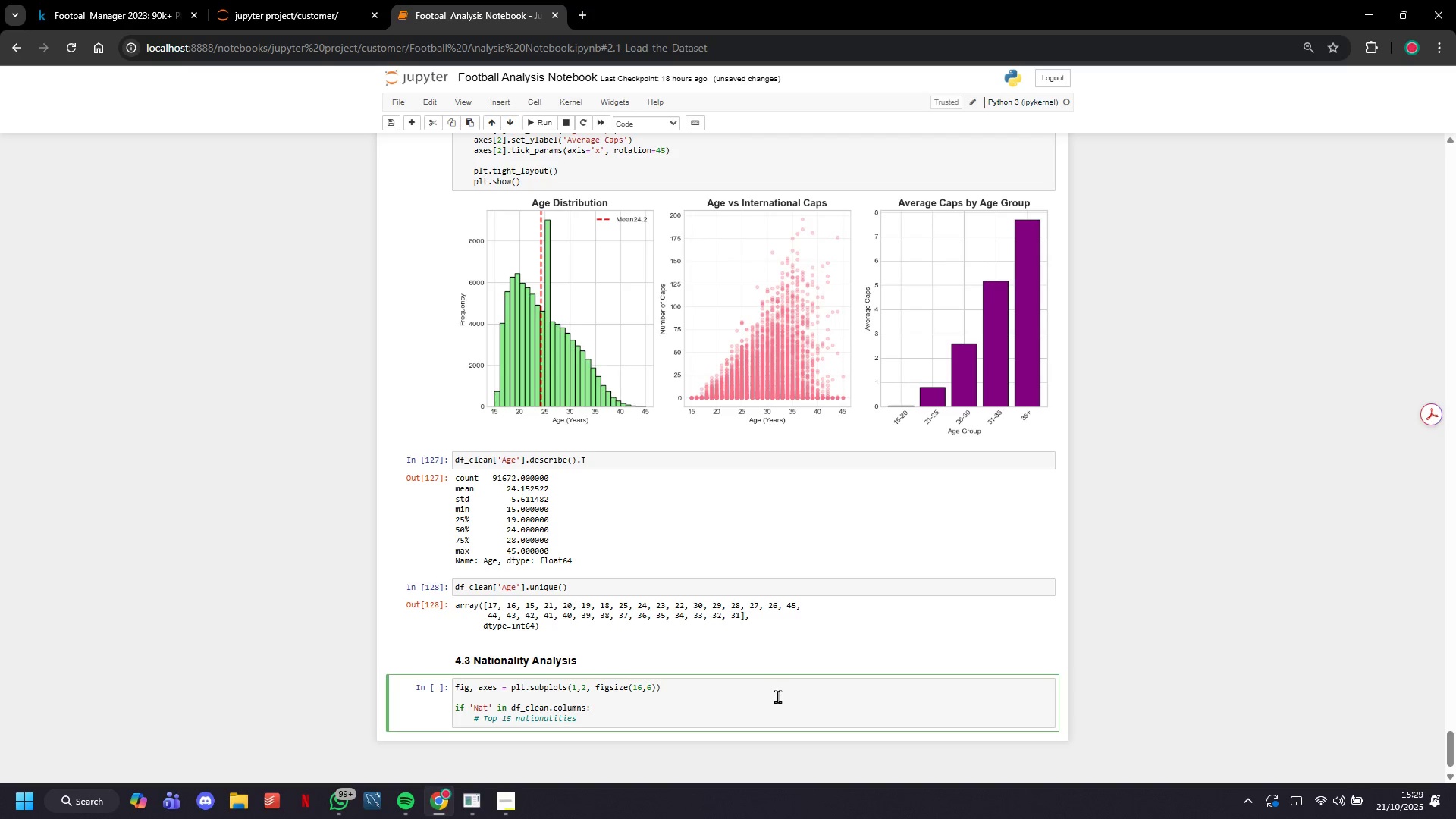 
key(Alt+AltRight)
 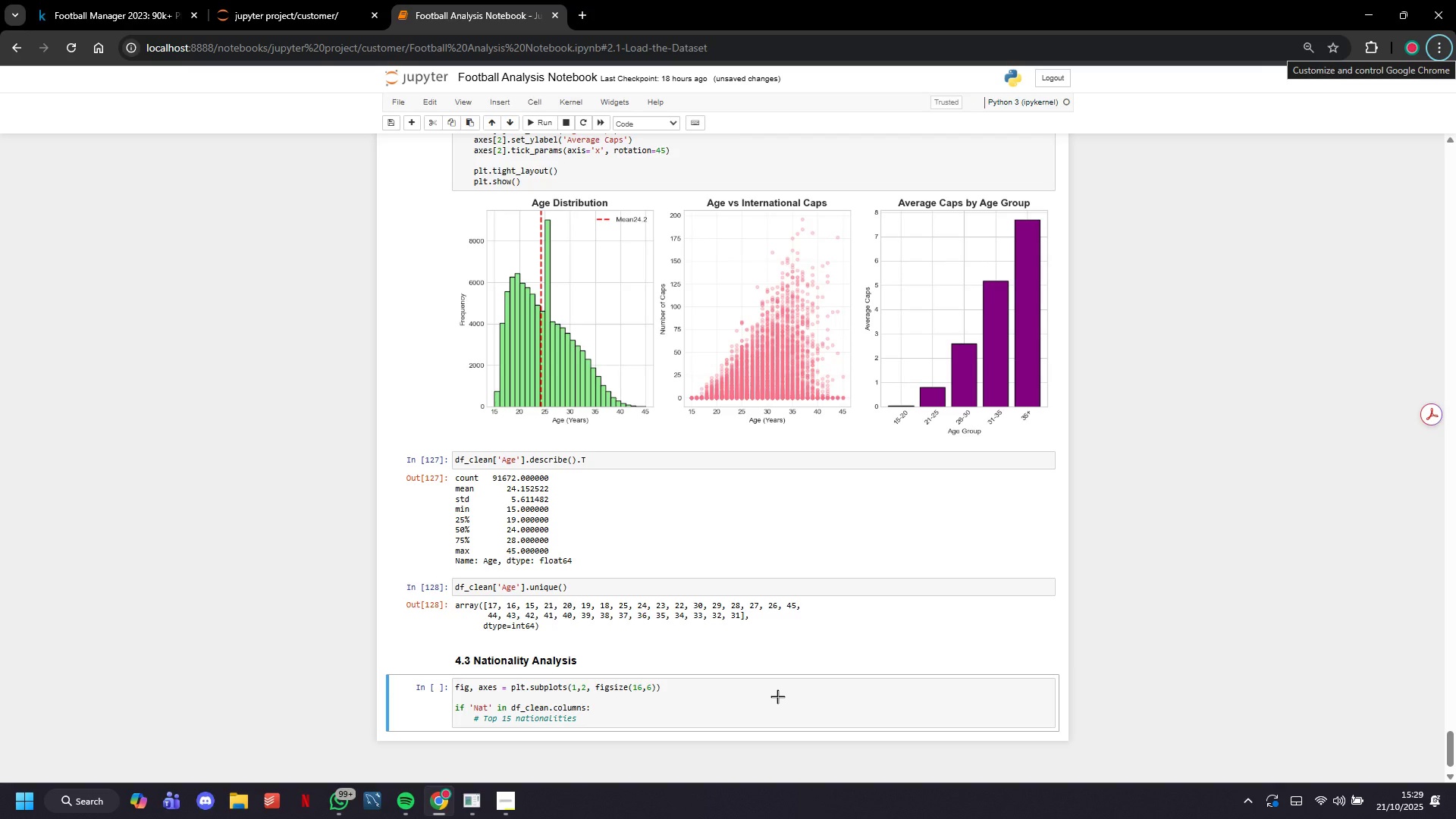 
wait(6.72)
 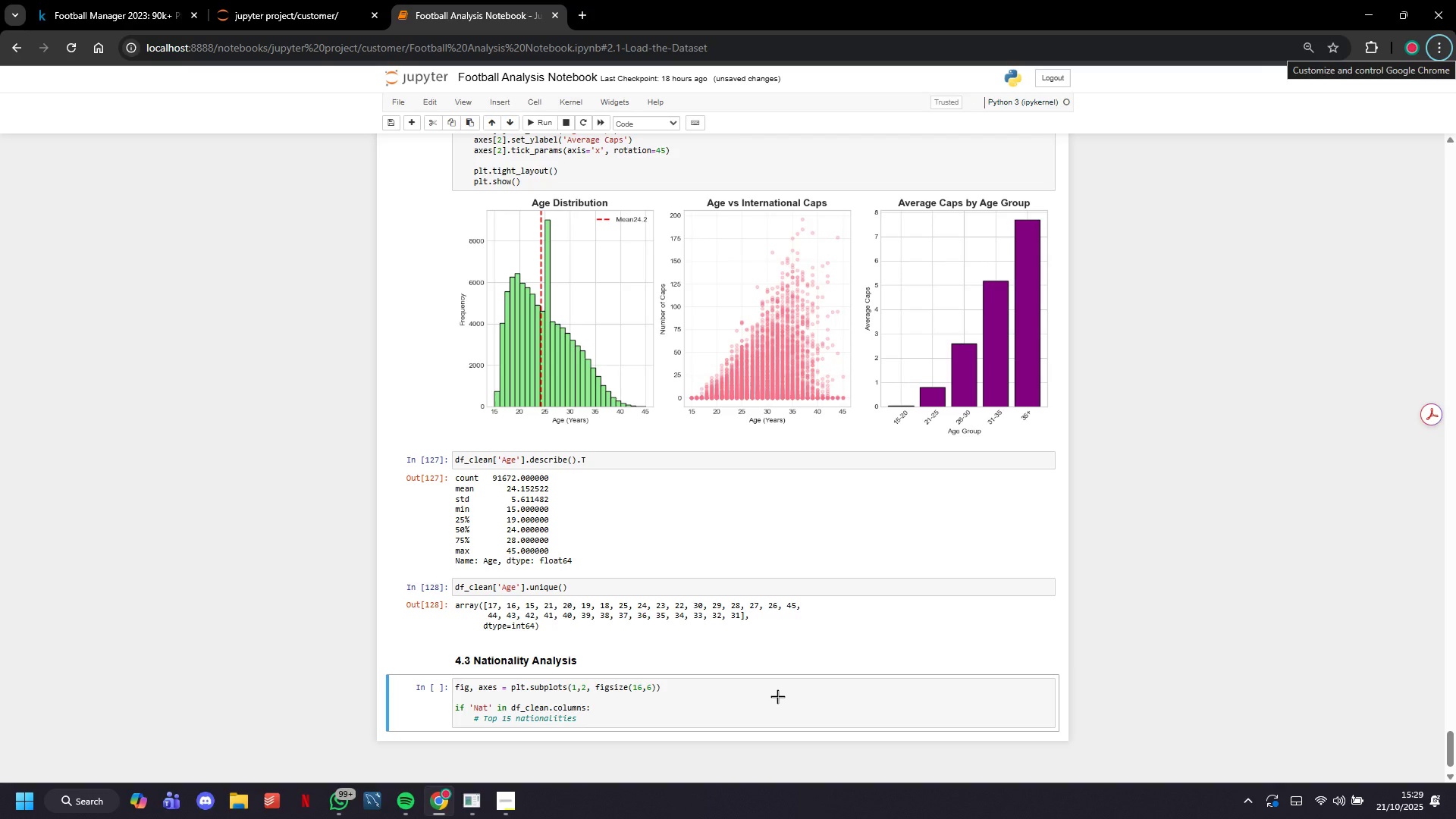 
key(Space)
 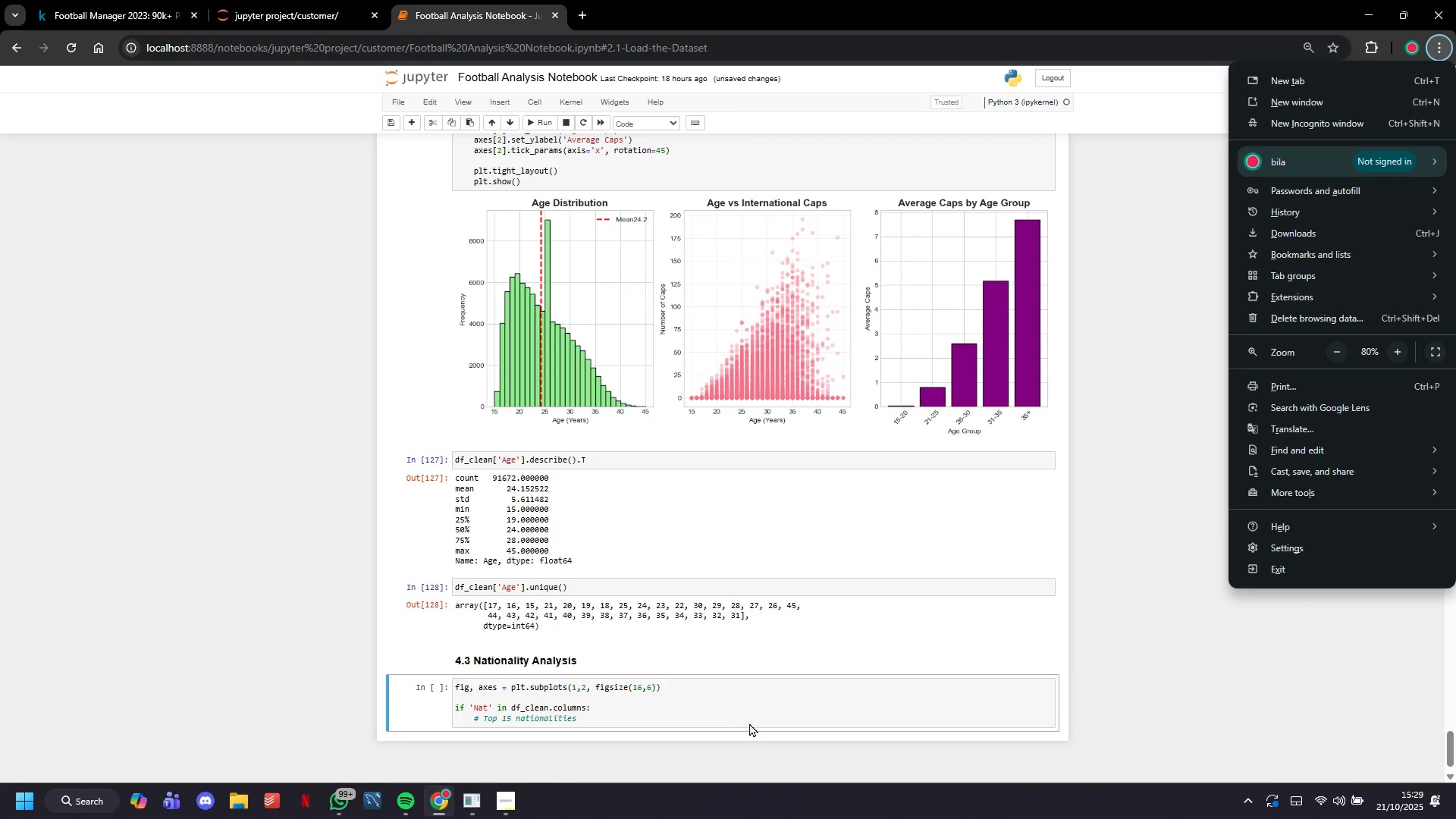 
left_click([750, 723])
 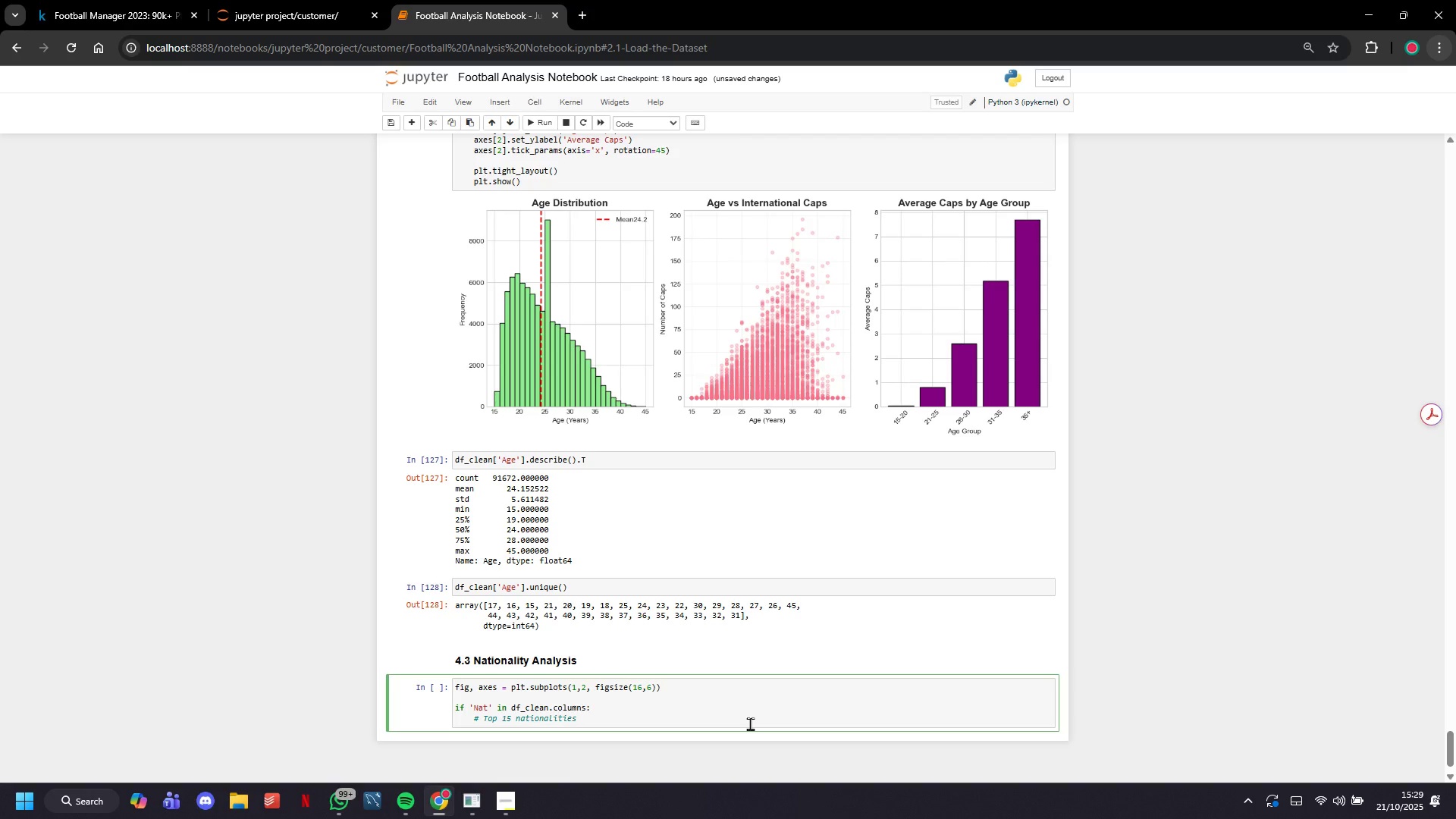 
type( bt)
key(Backspace)
type(y player count)
 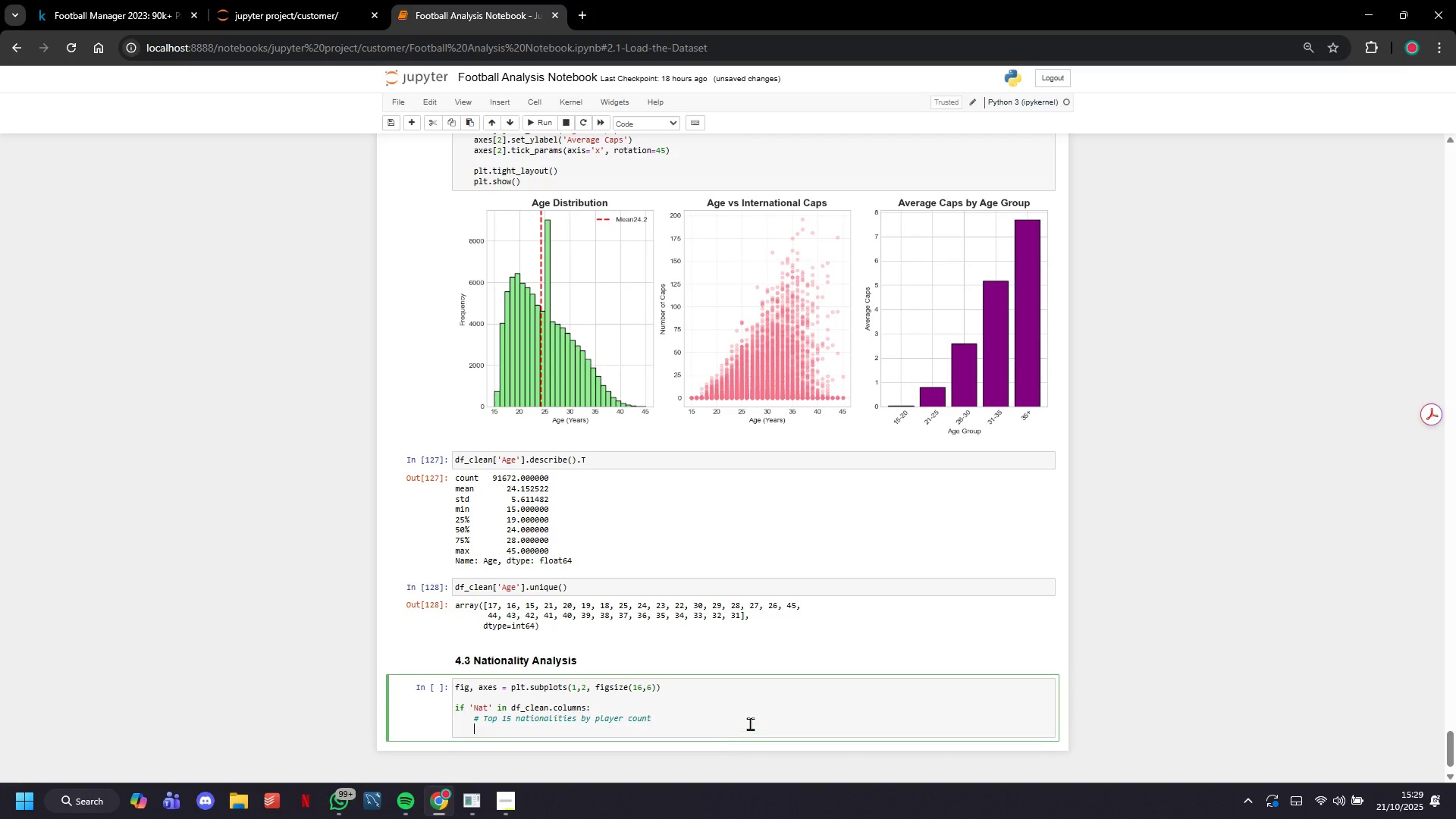 
key(Enter)
 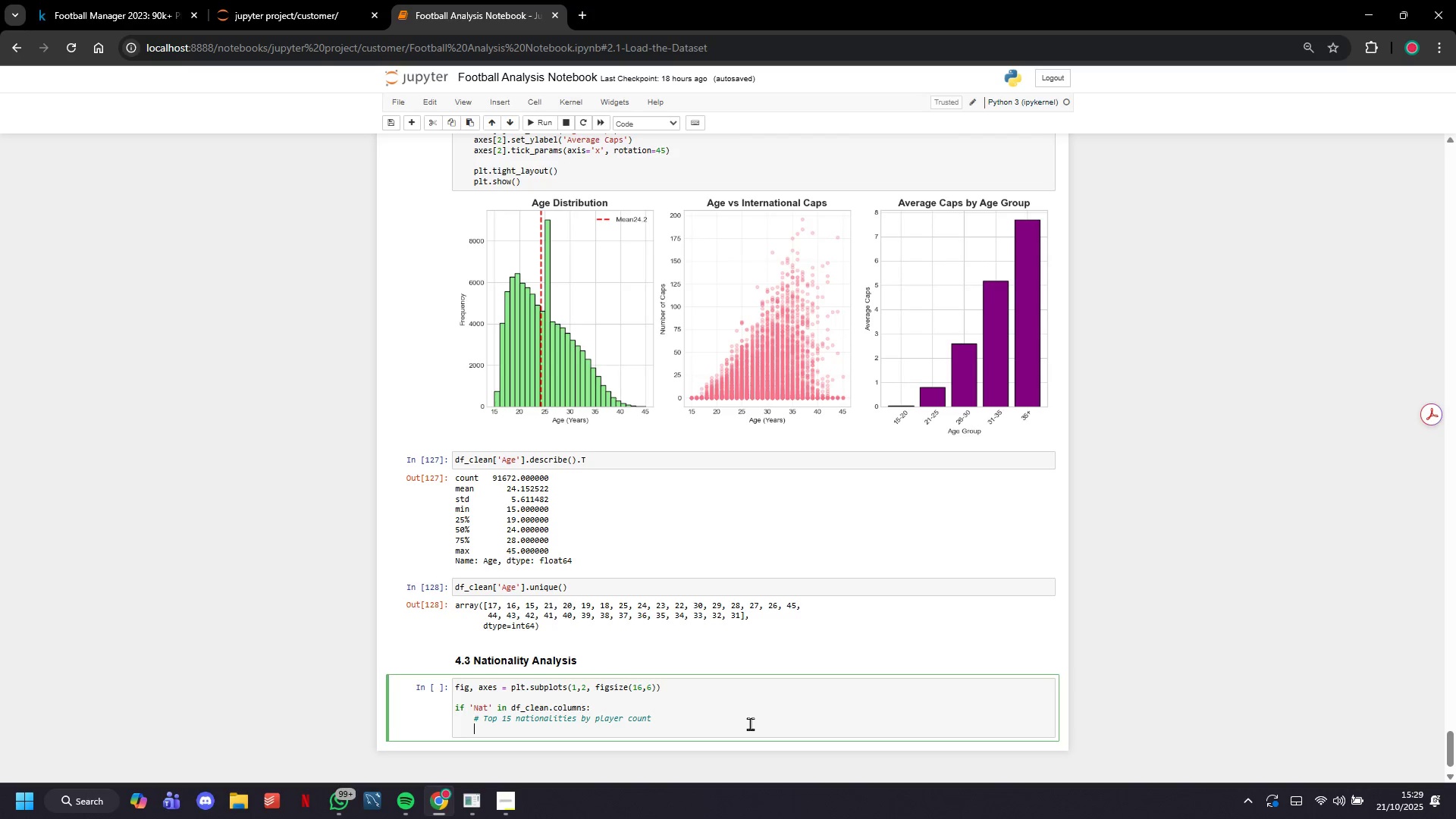 
wait(15.63)
 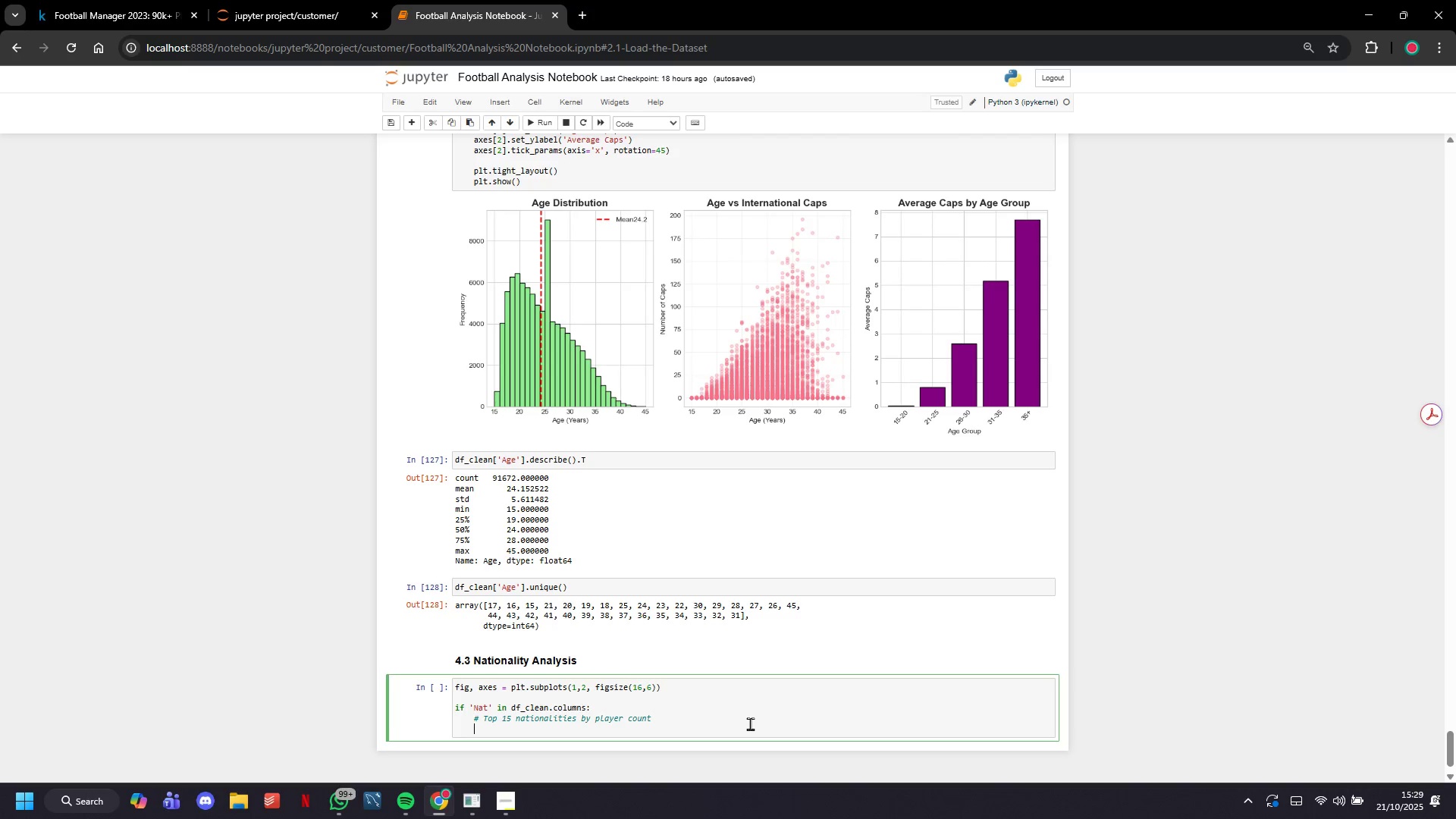 
type(axes[0)
 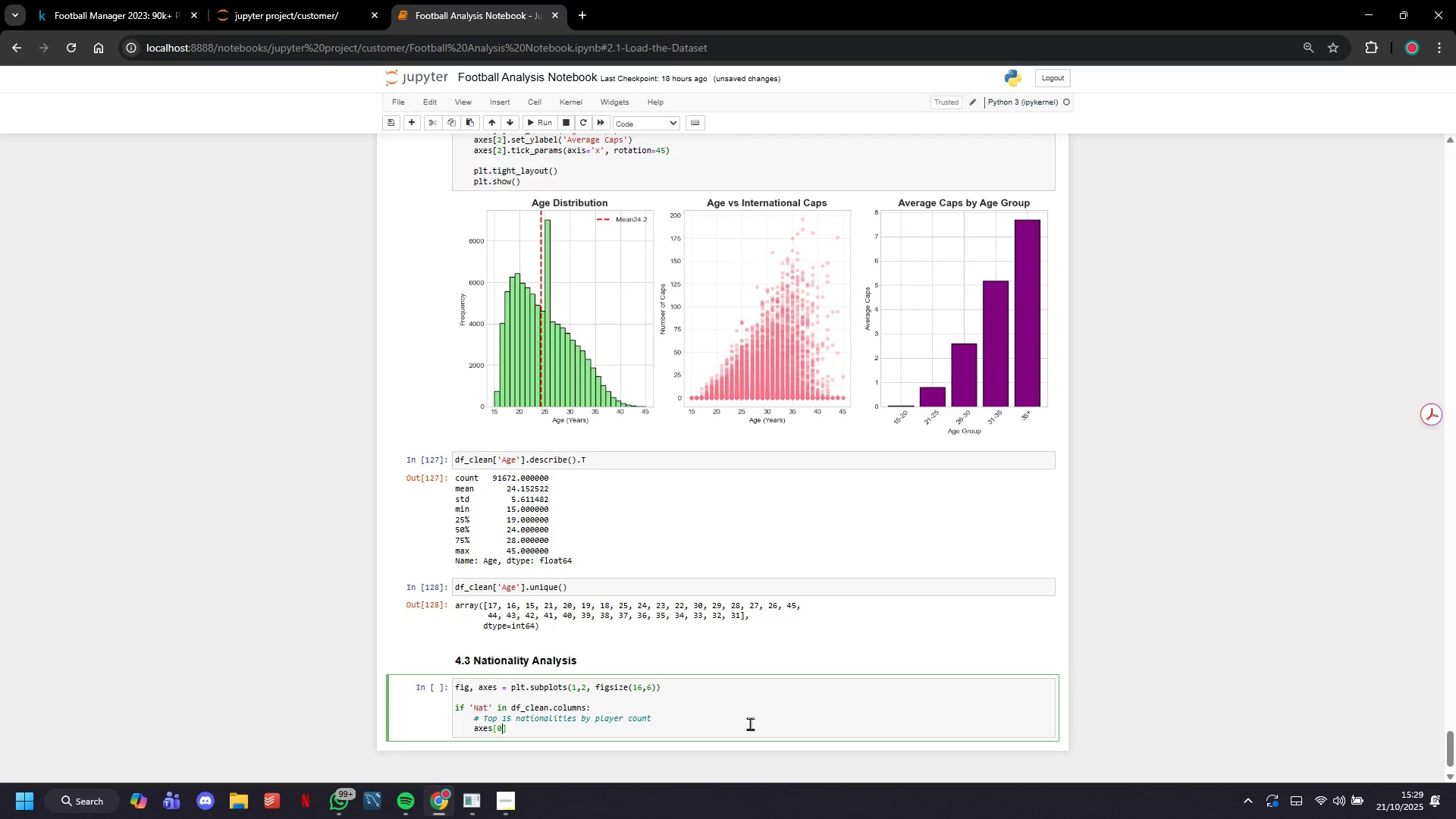 
key(ArrowRight)
 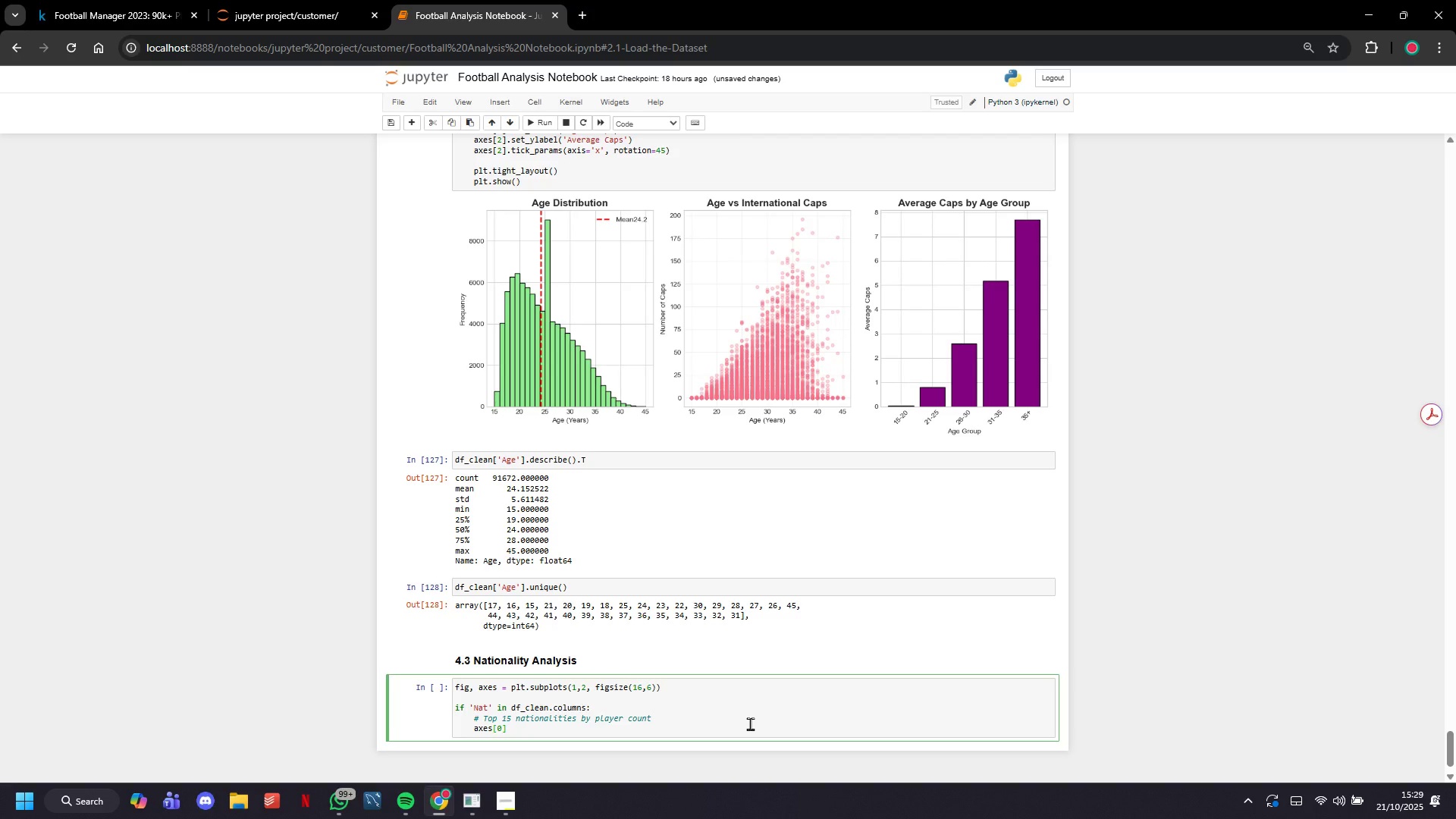 
hold_key(key=Backspace, duration=0.6)
 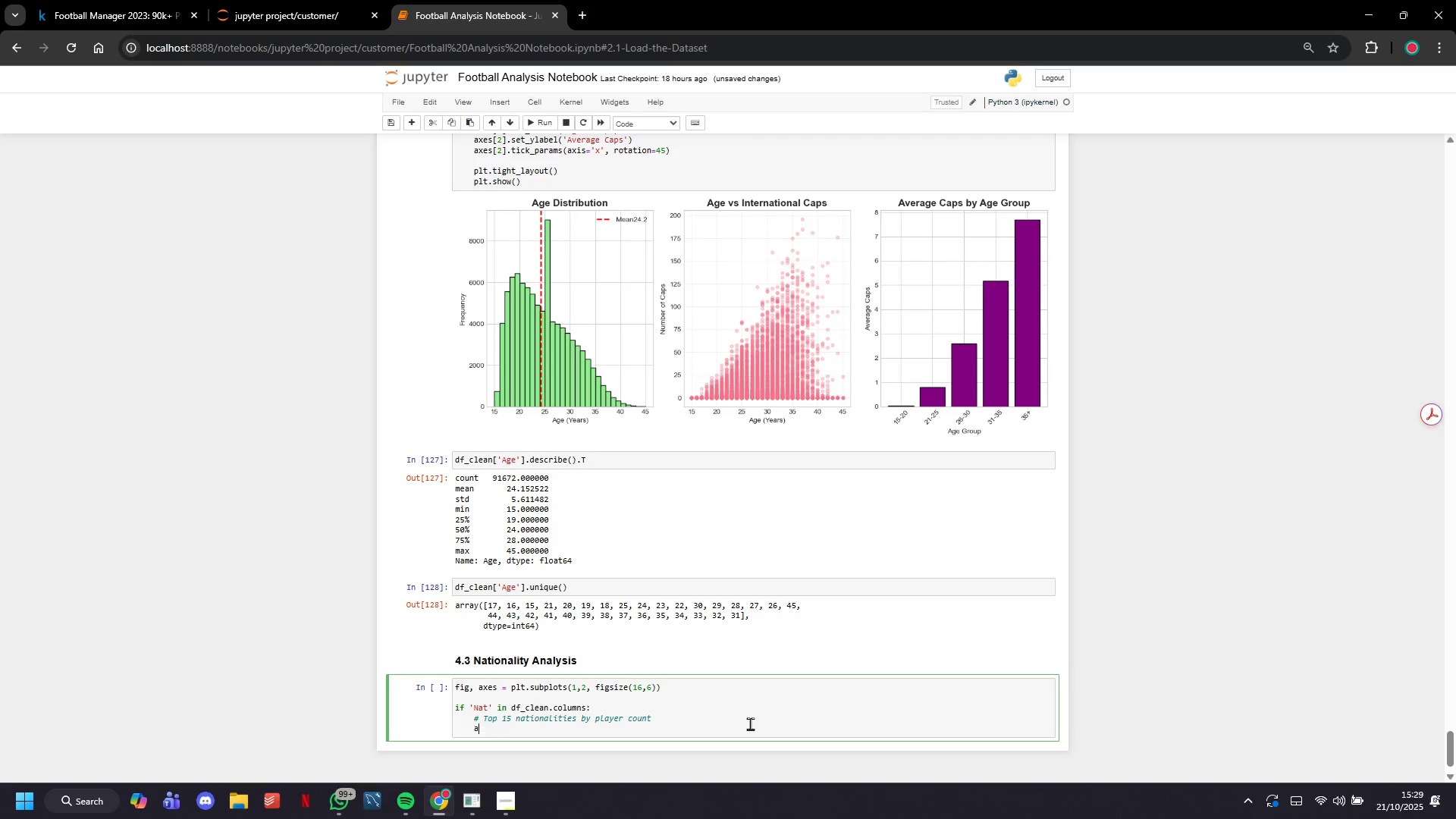 
key(Backspace)
key(Backspace)
type(top)
 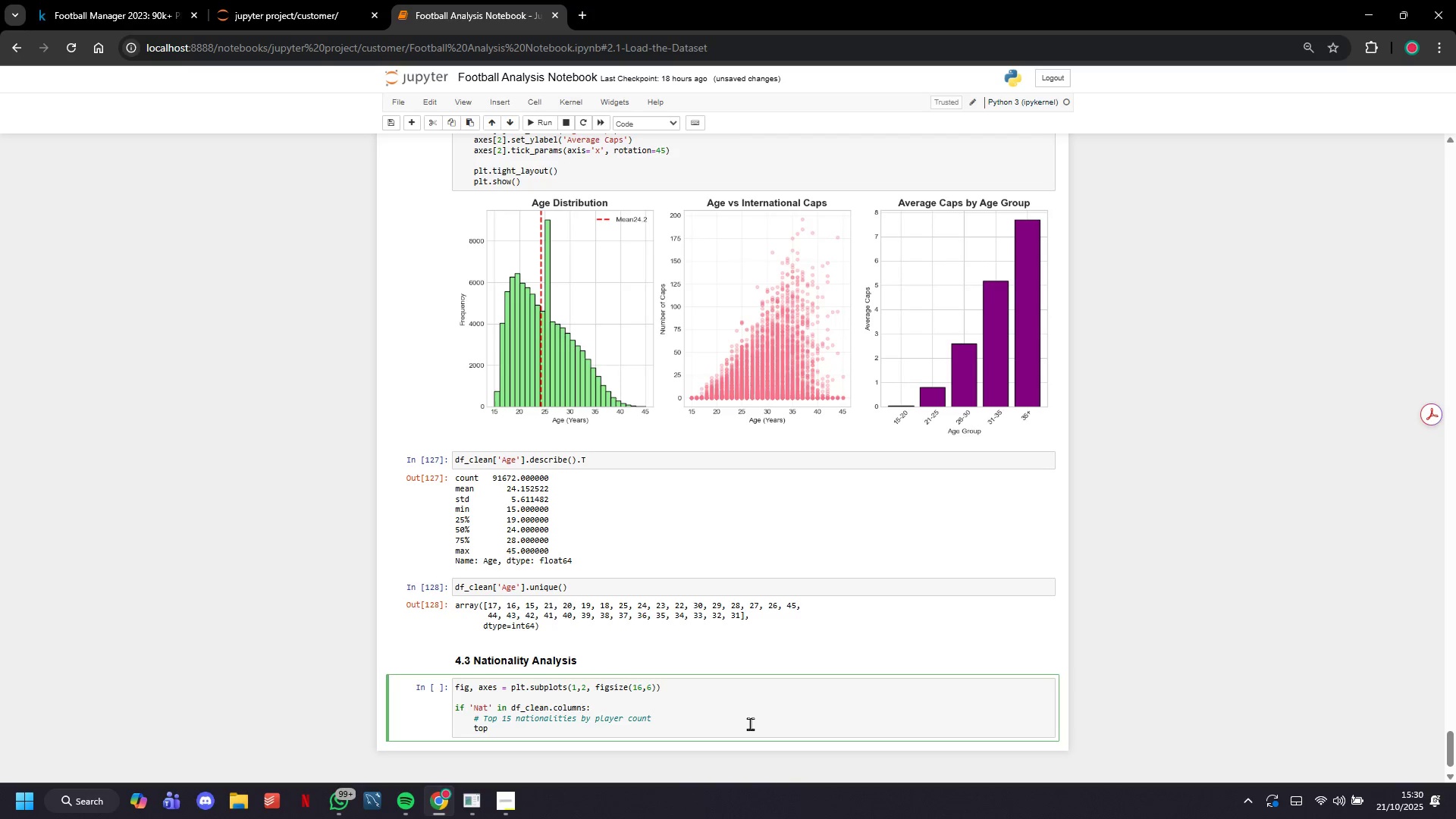 
type(_nations = df_clean['Nat)
 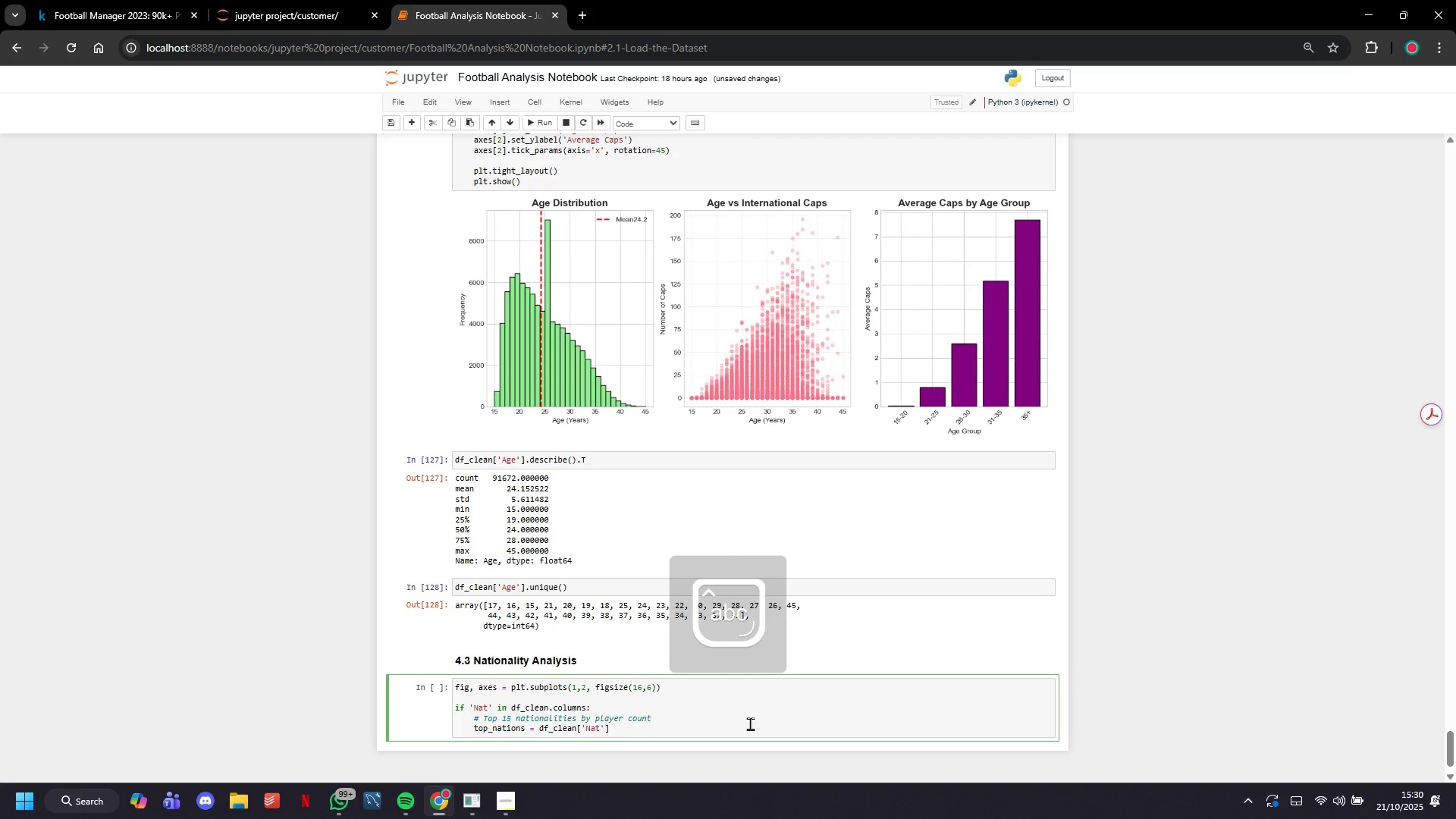 
key(ArrowRight)
 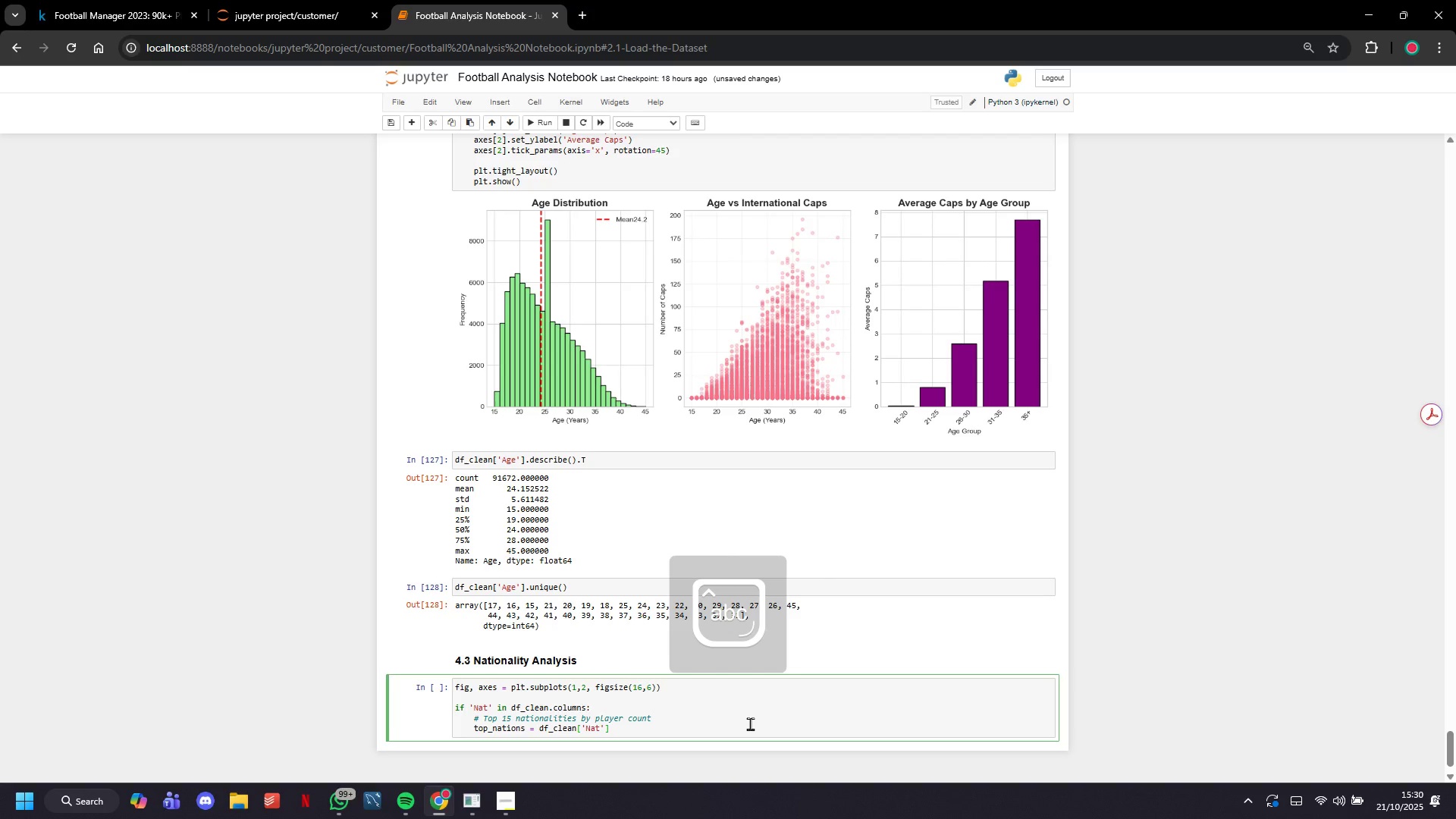 
key(ArrowRight)
 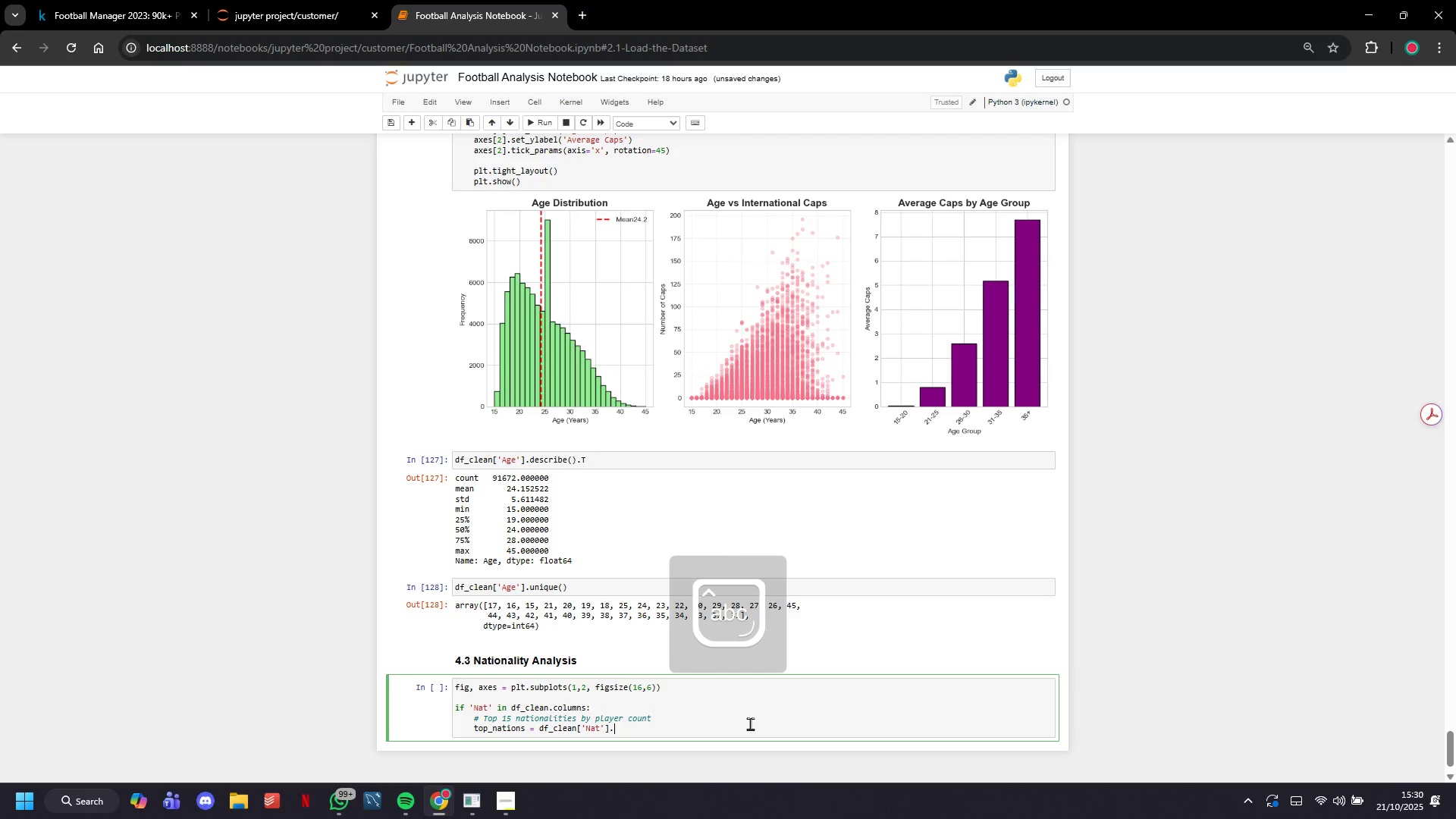 
type(.value_counts()
 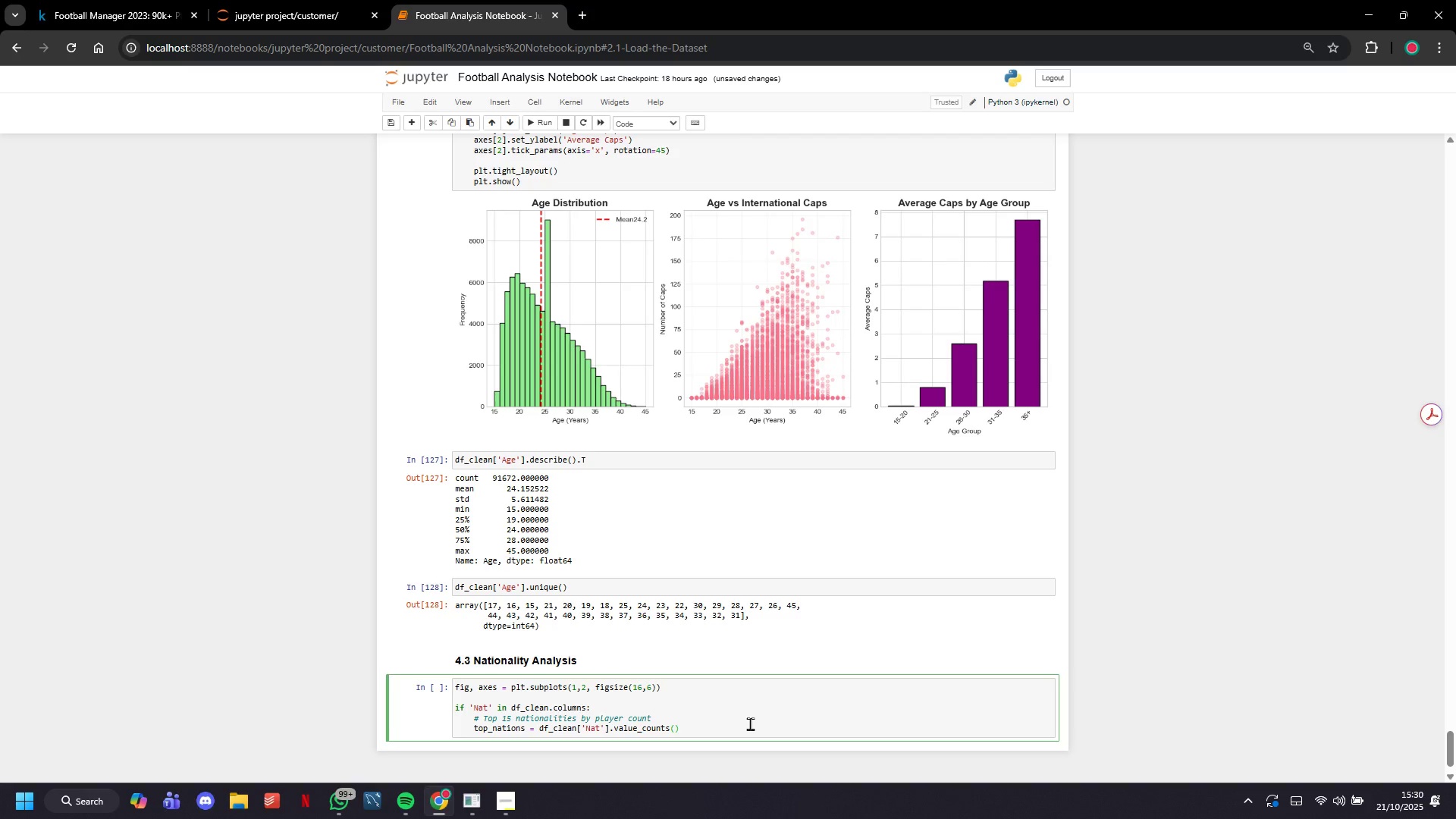 
left_click([505, 794])